 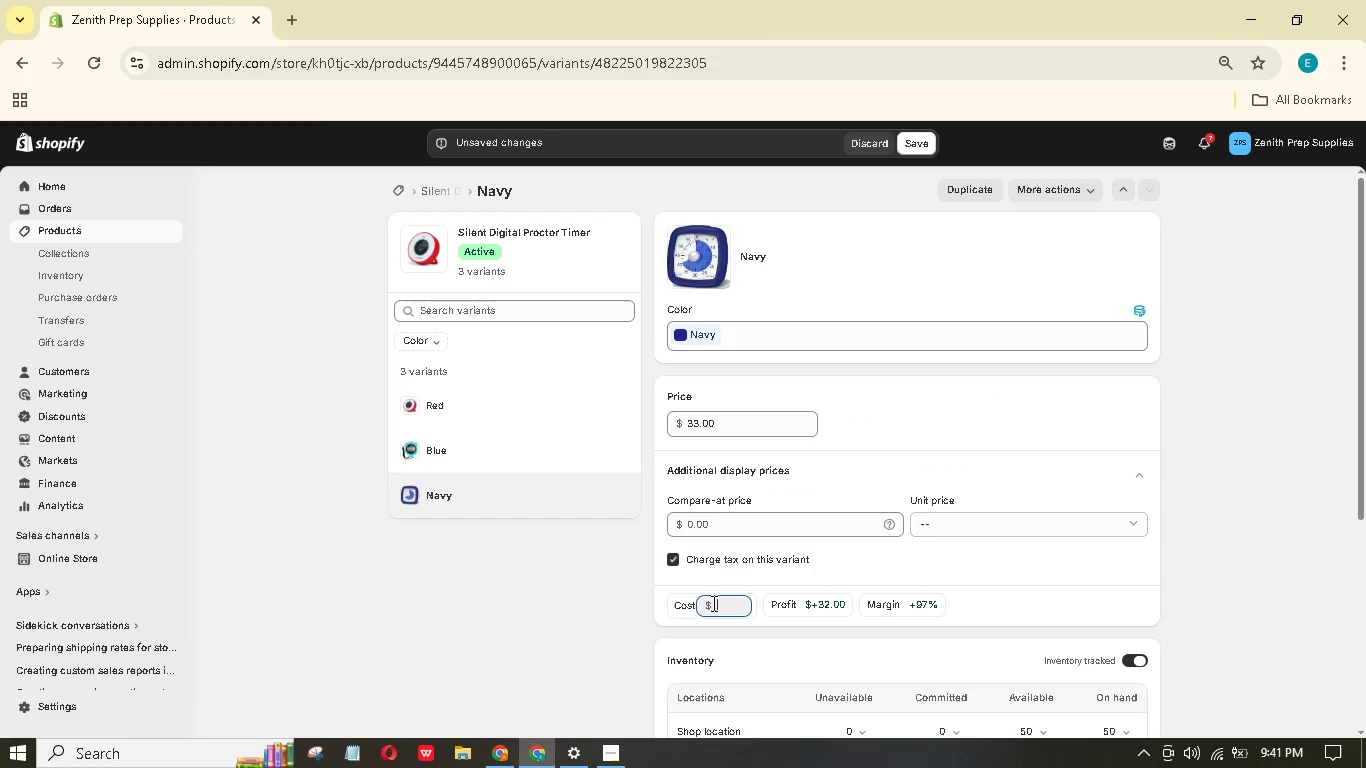 
key(Numpad7)
 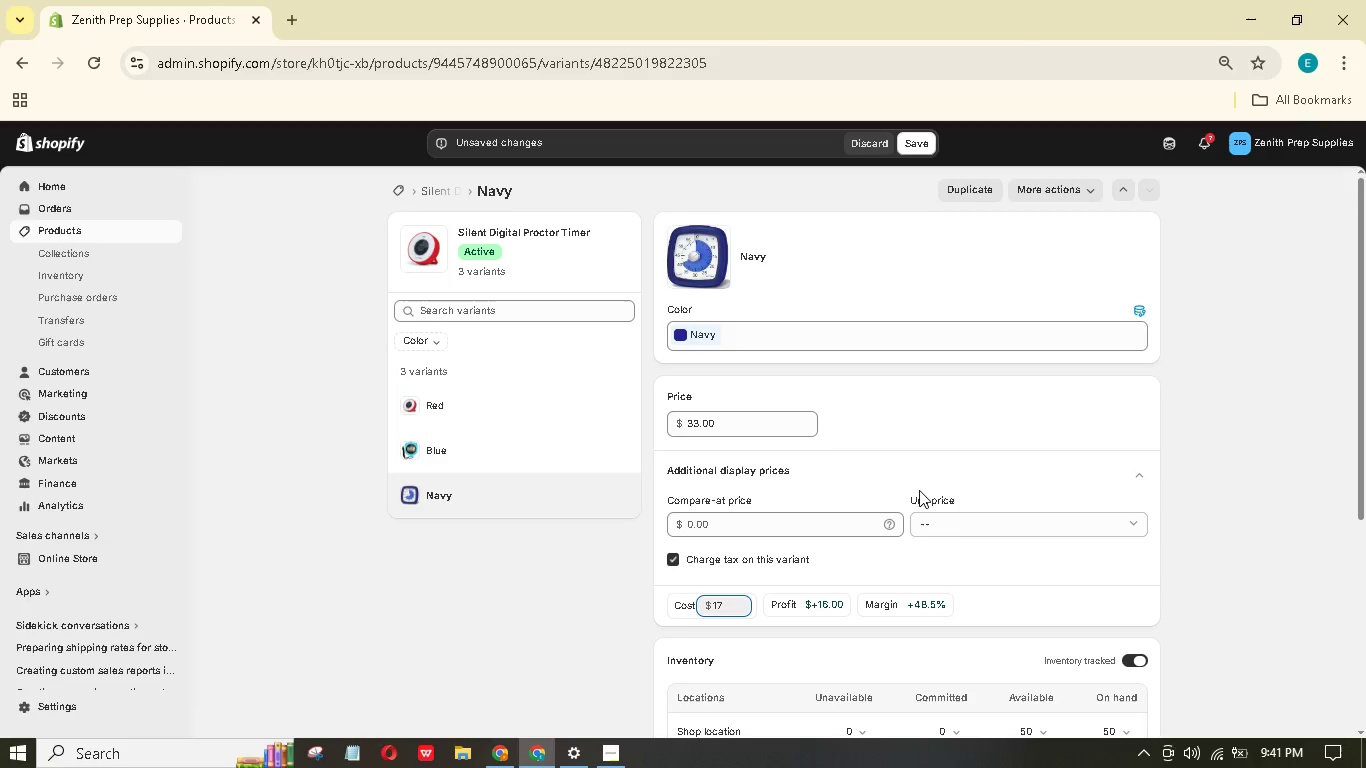 
left_click_drag(start_coordinate=[918, 425], to_coordinate=[914, 431])
 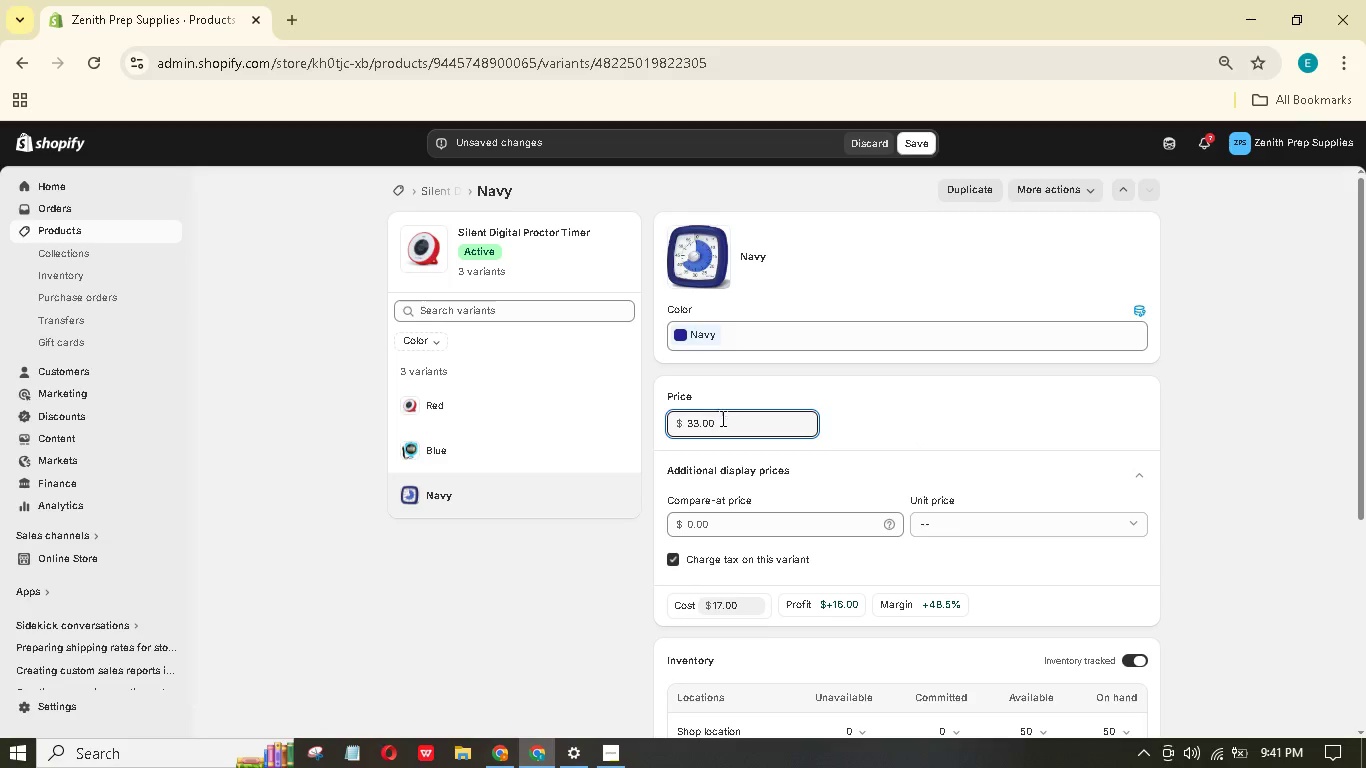 
left_click_drag(start_coordinate=[729, 418], to_coordinate=[655, 429])
 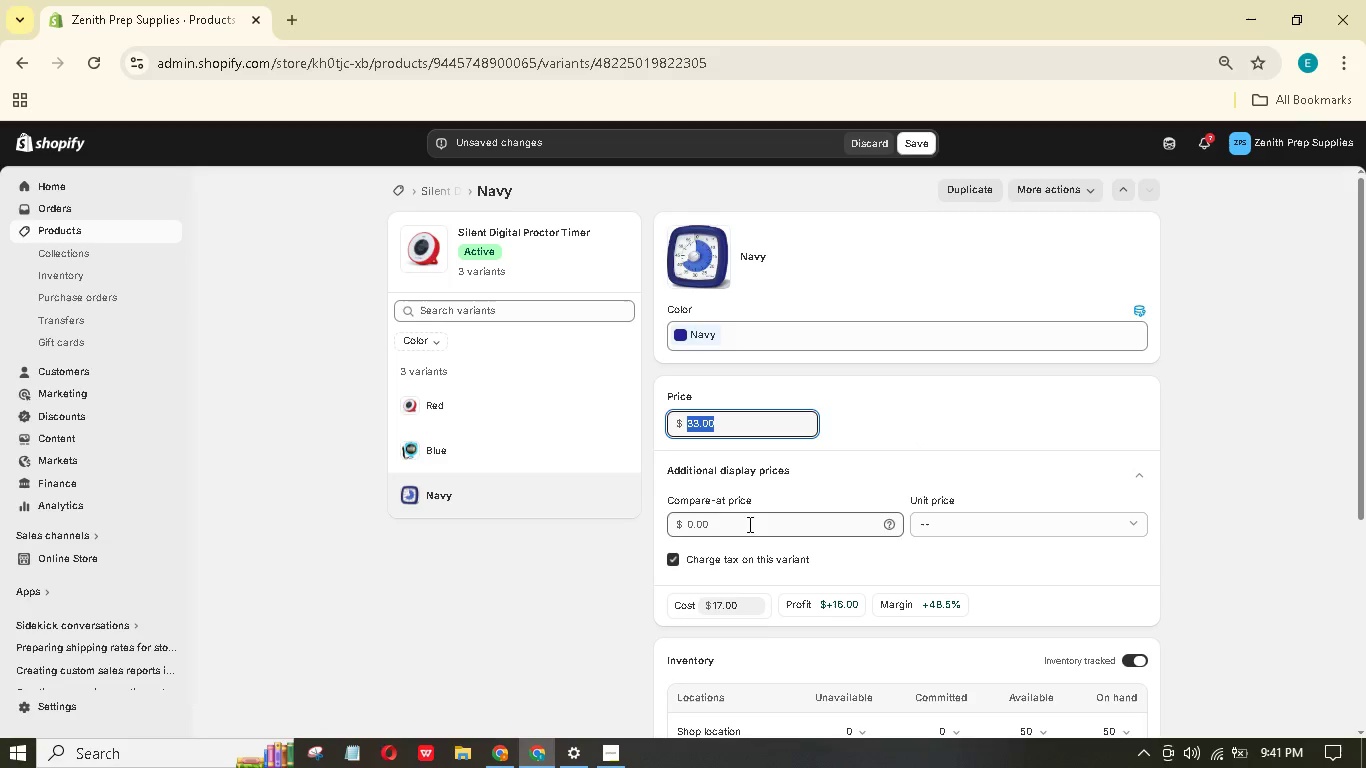 
wait(5.99)
 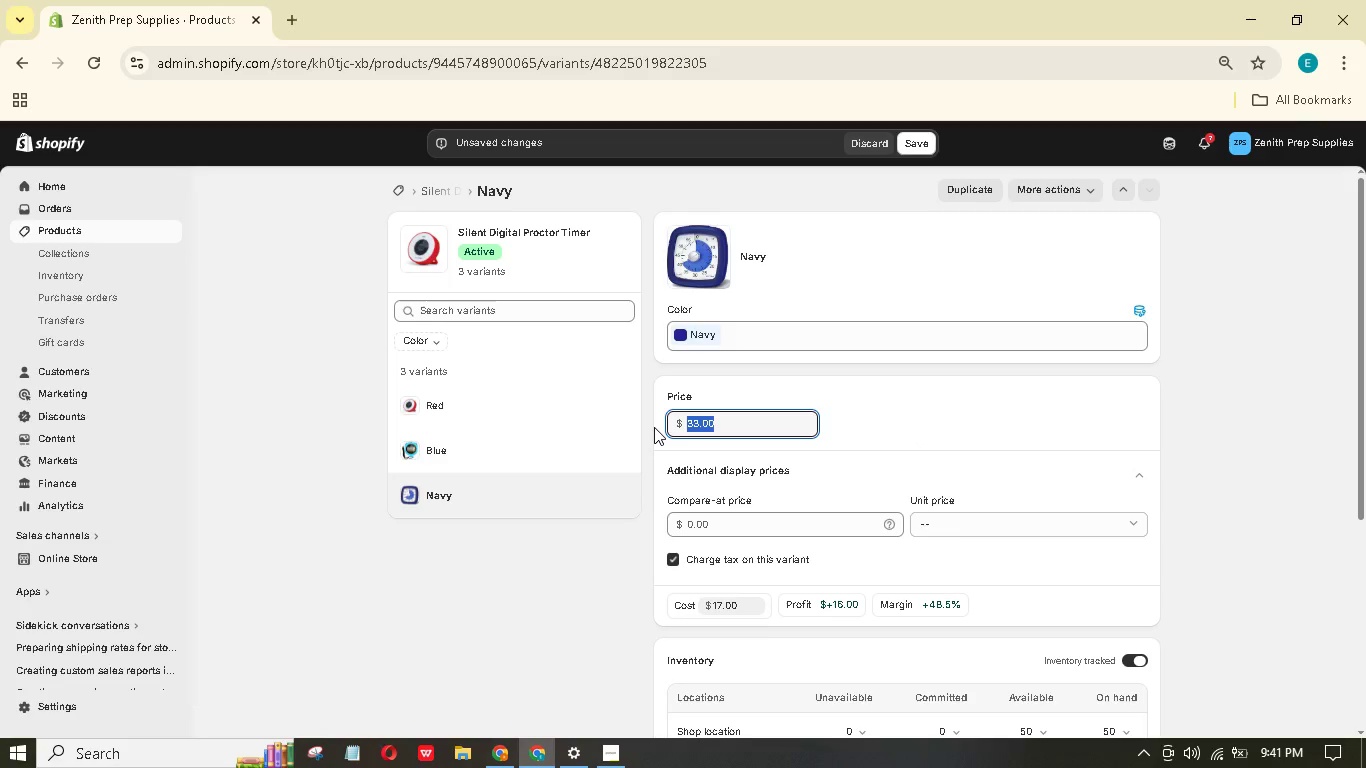 
left_click_drag(start_coordinate=[722, 601], to_coordinate=[716, 599])
 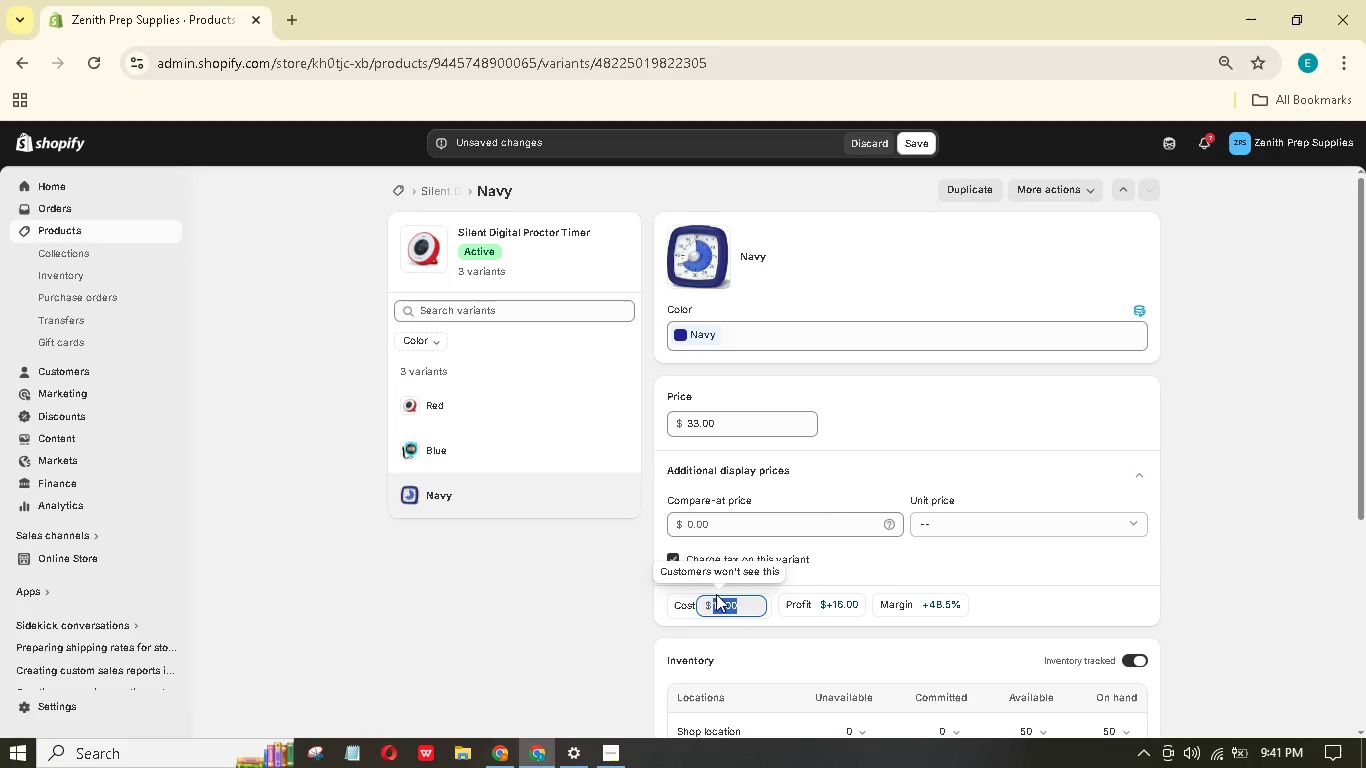 
key(Numpad1)
 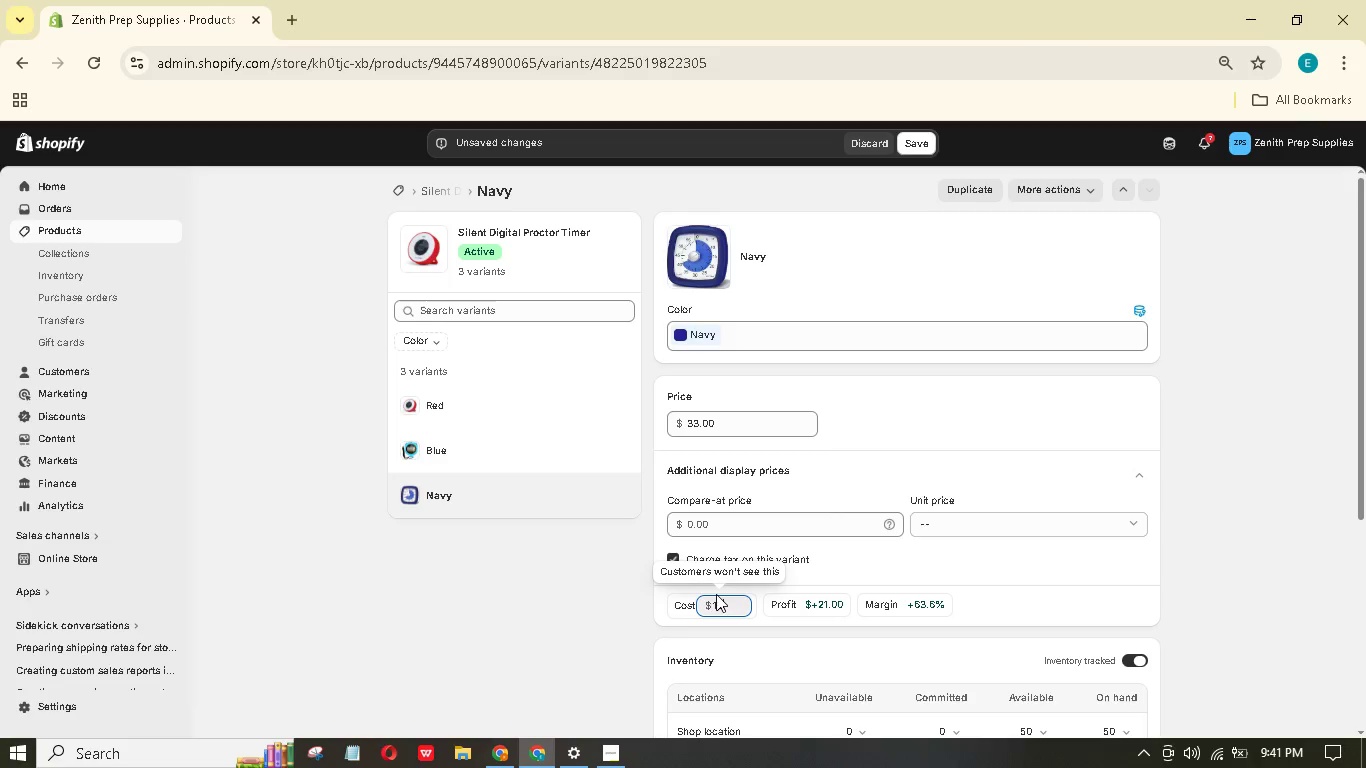 
key(Numpad2)
 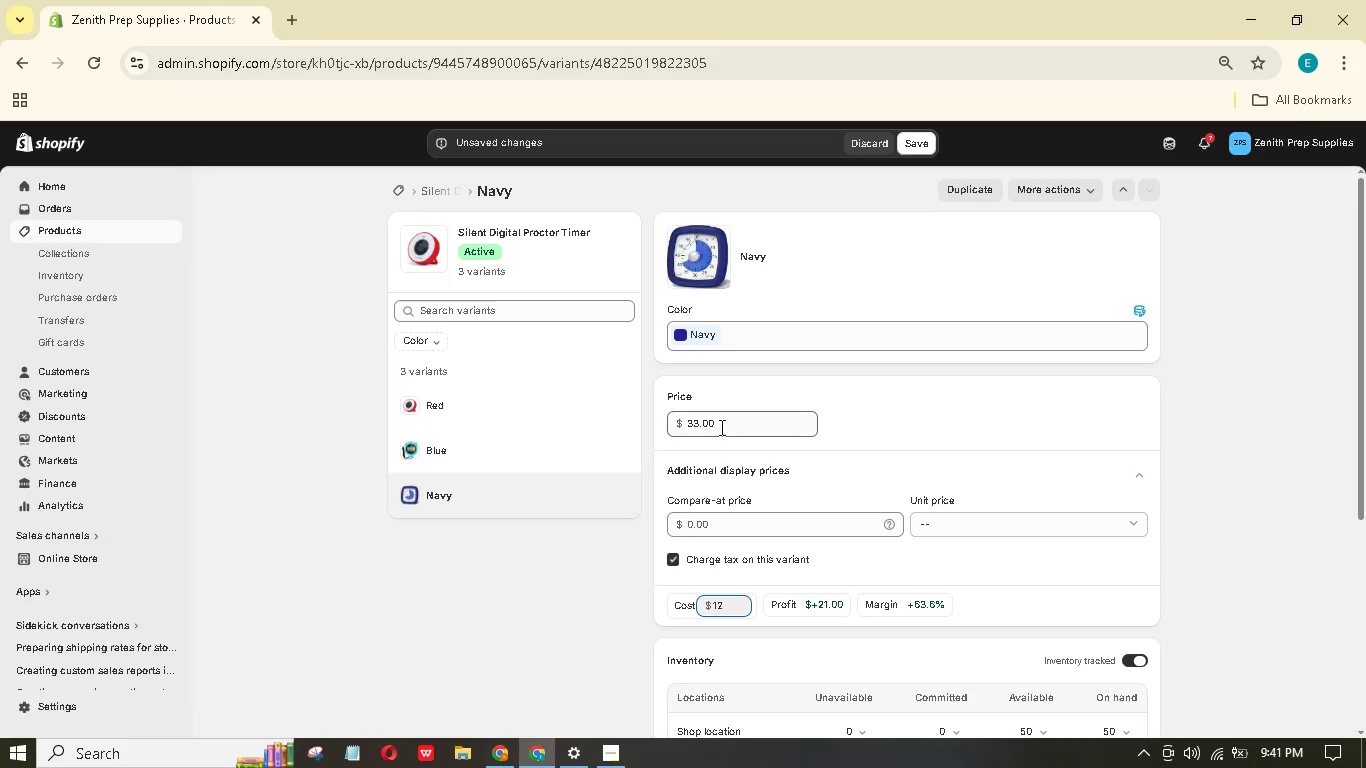 
left_click_drag(start_coordinate=[722, 420], to_coordinate=[674, 428])
 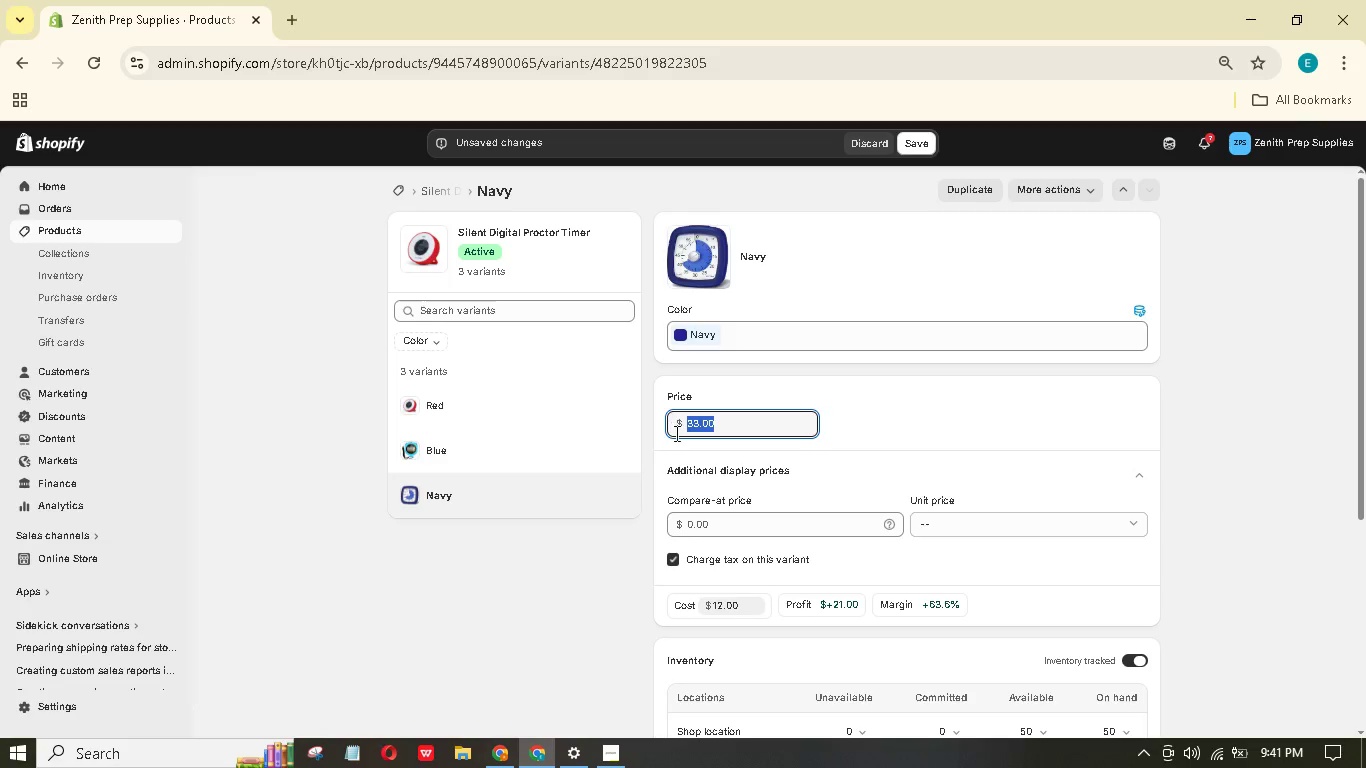 
key(Numpad2)
 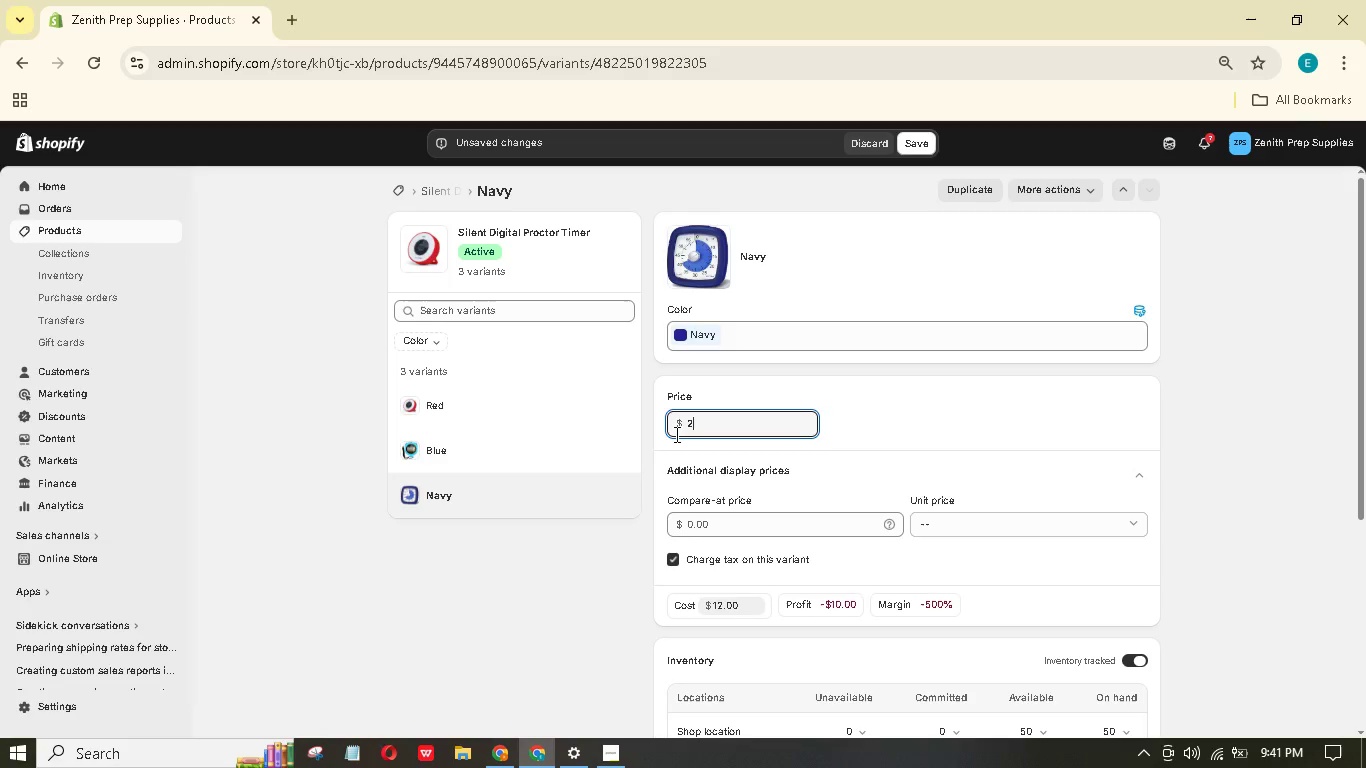 
key(Numpad5)
 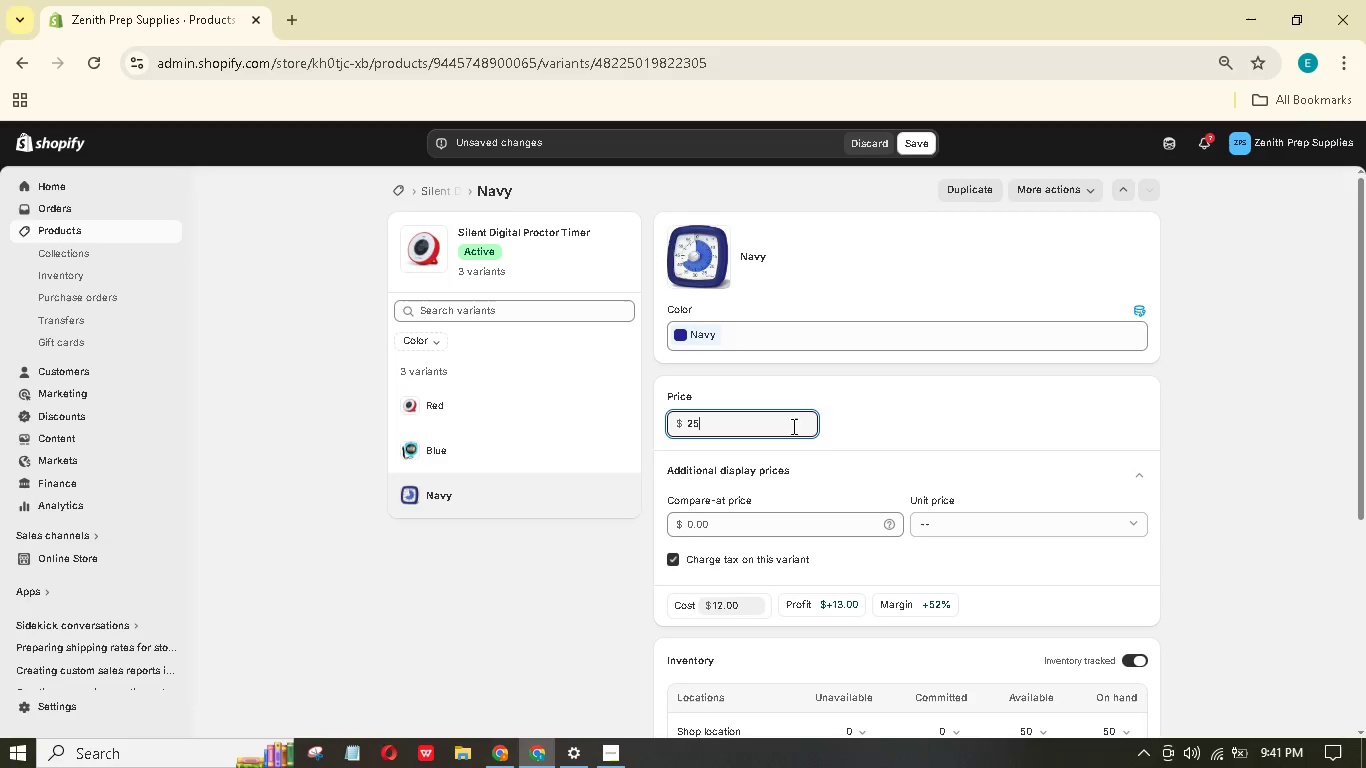 
left_click([896, 400])
 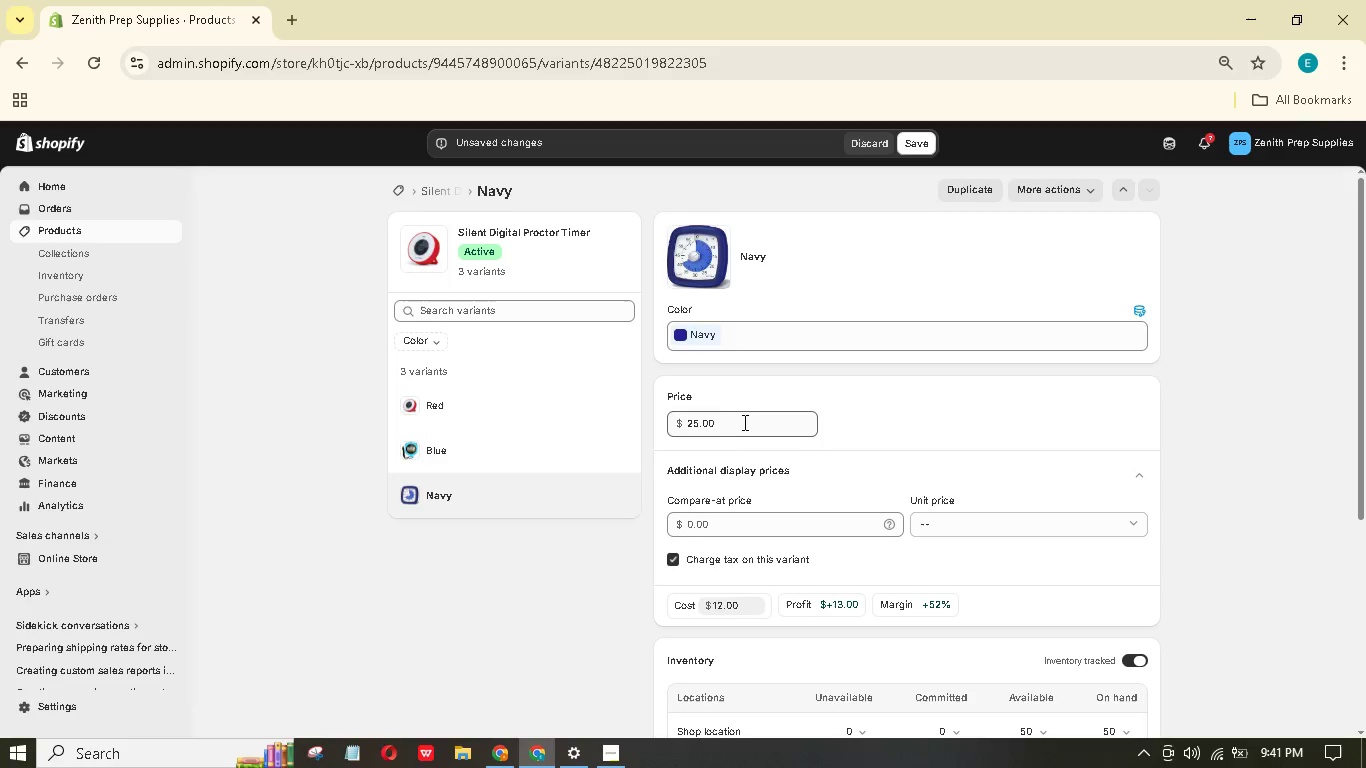 
left_click_drag(start_coordinate=[729, 418], to_coordinate=[658, 428])
 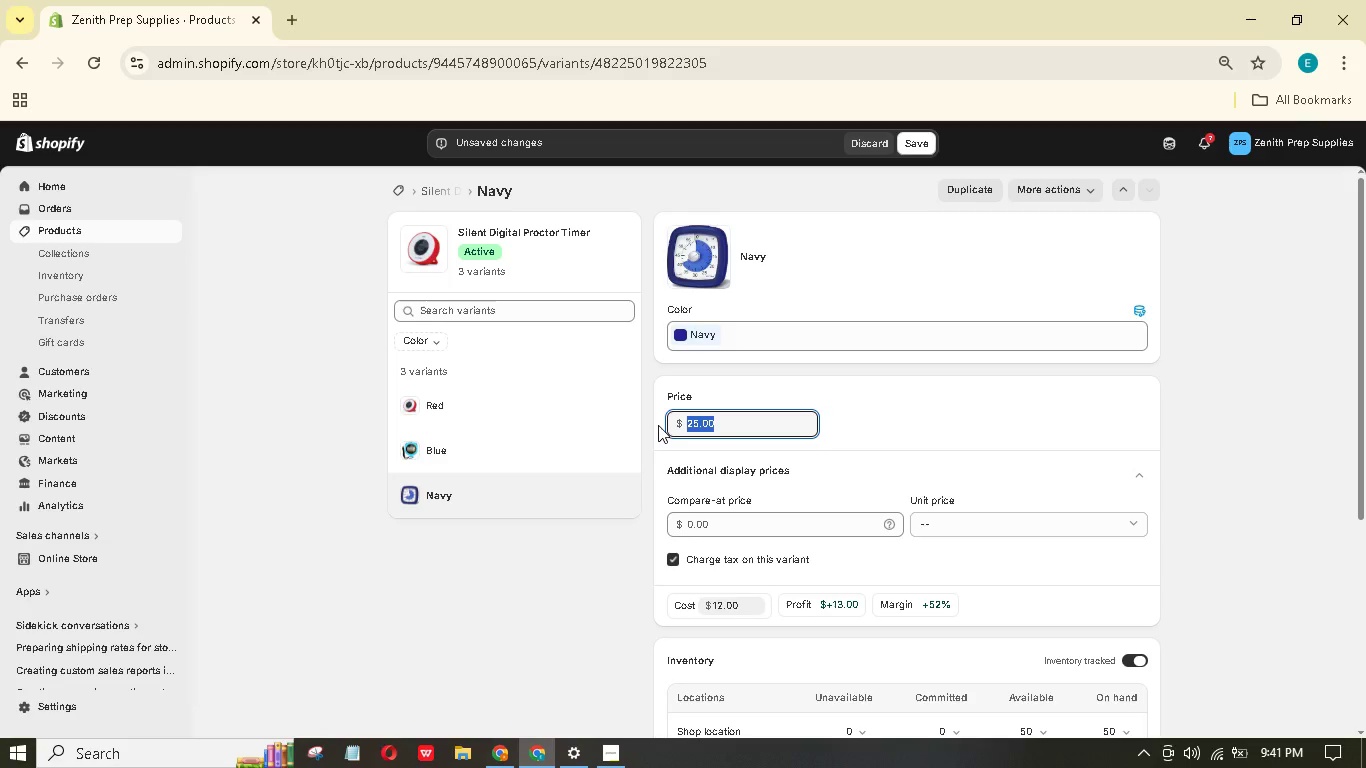 
key(Numpad2)
 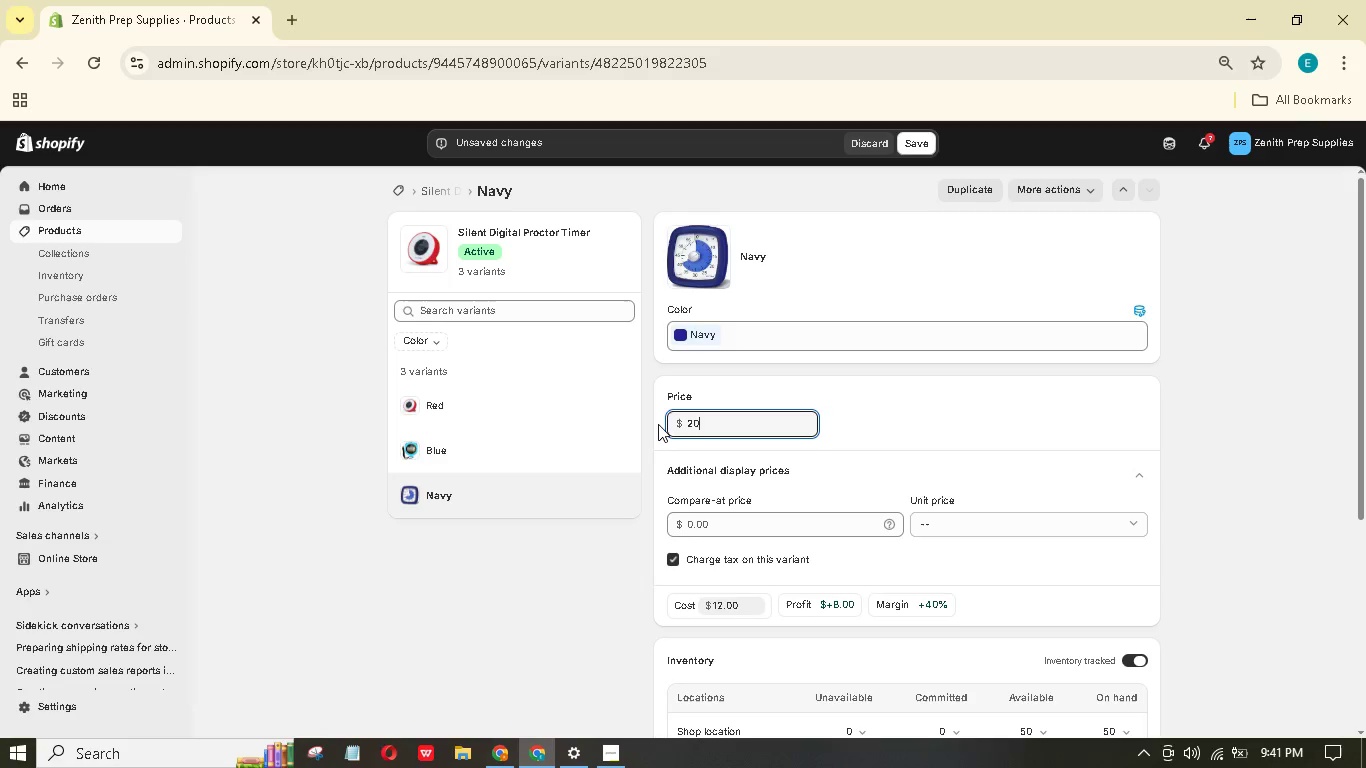 
key(Numpad0)
 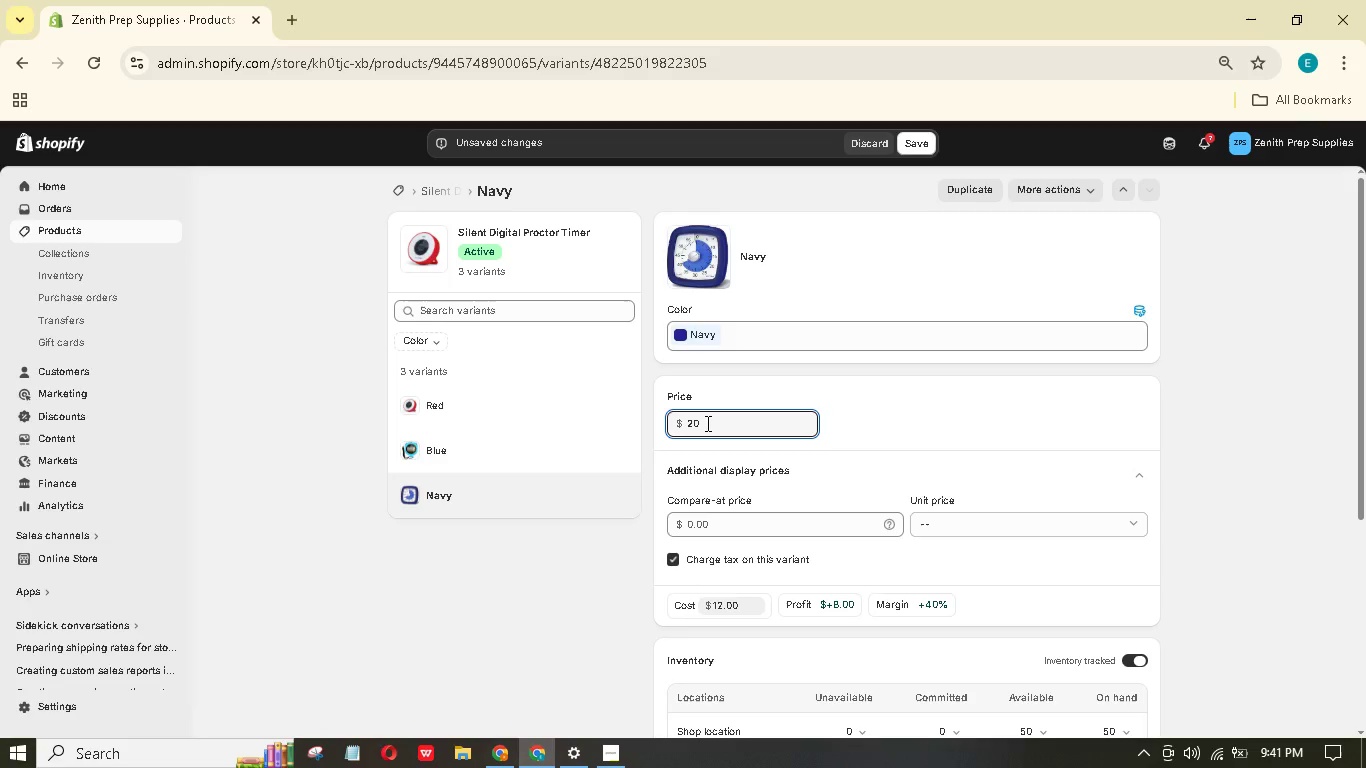 
scroll: coordinate [701, 436], scroll_direction: down, amount: 2.0
 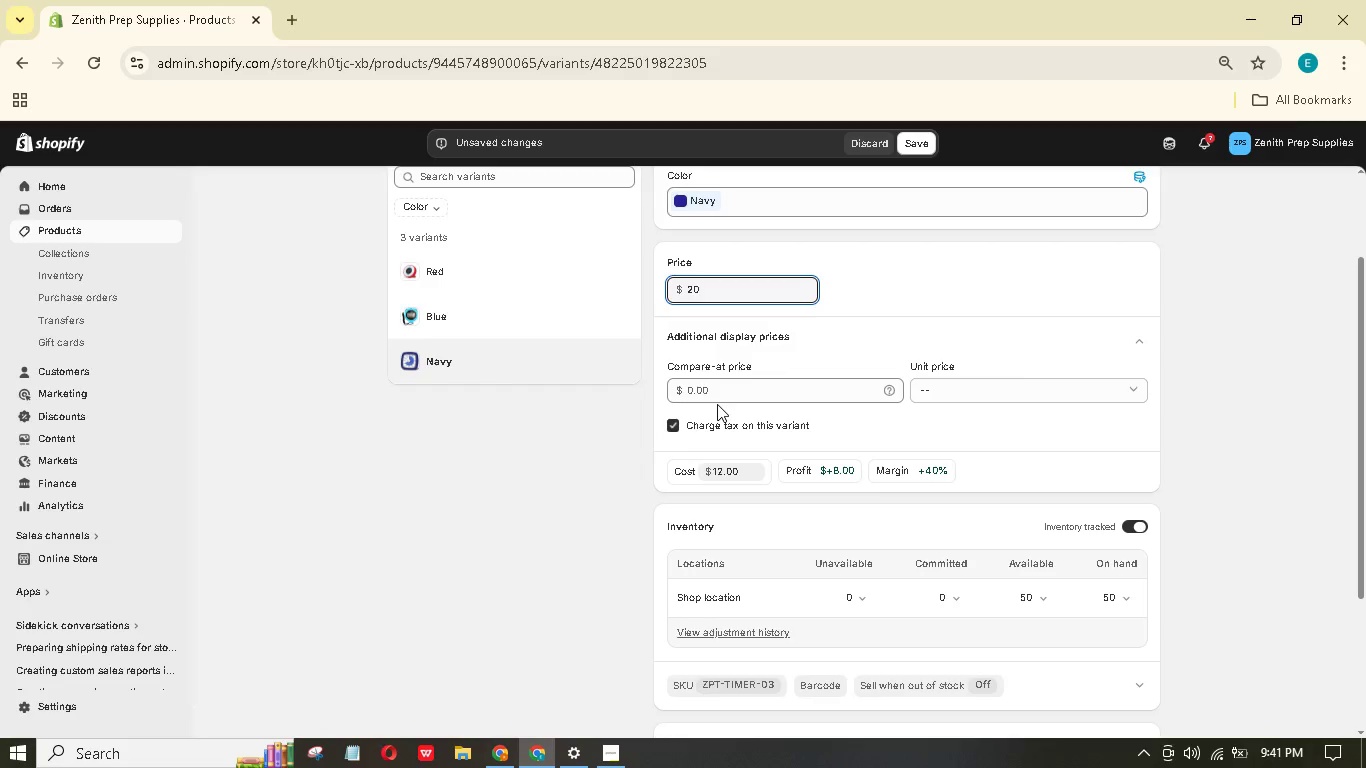 
left_click([717, 396])
 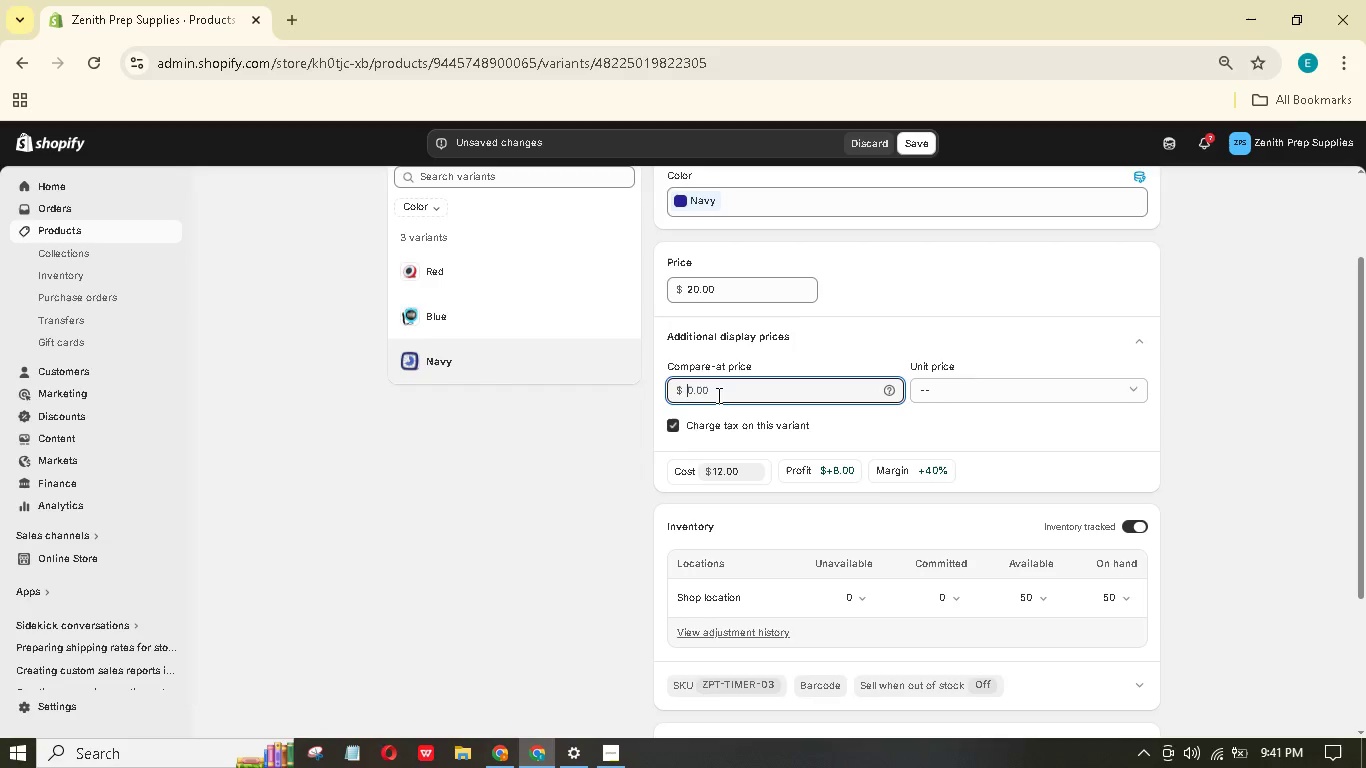 
key(Numpad3)
 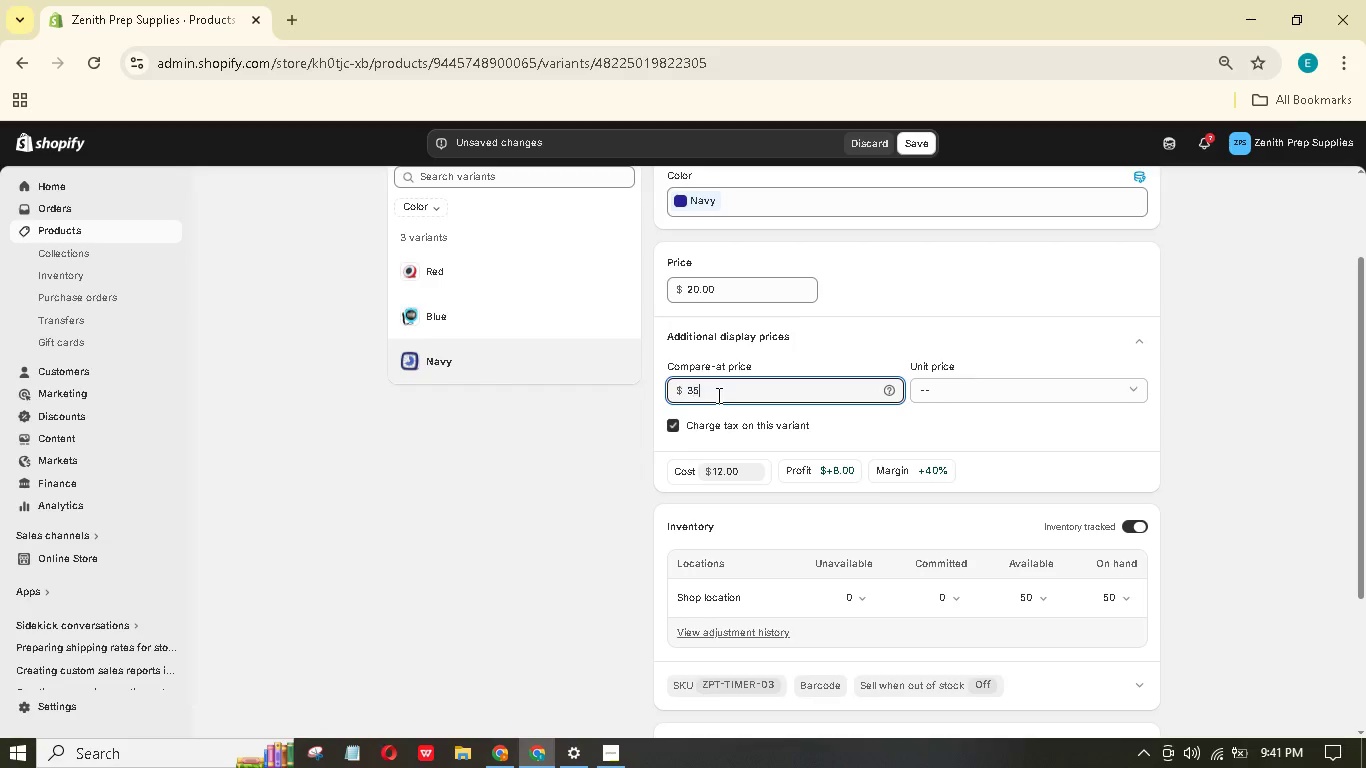 
key(Numpad5)
 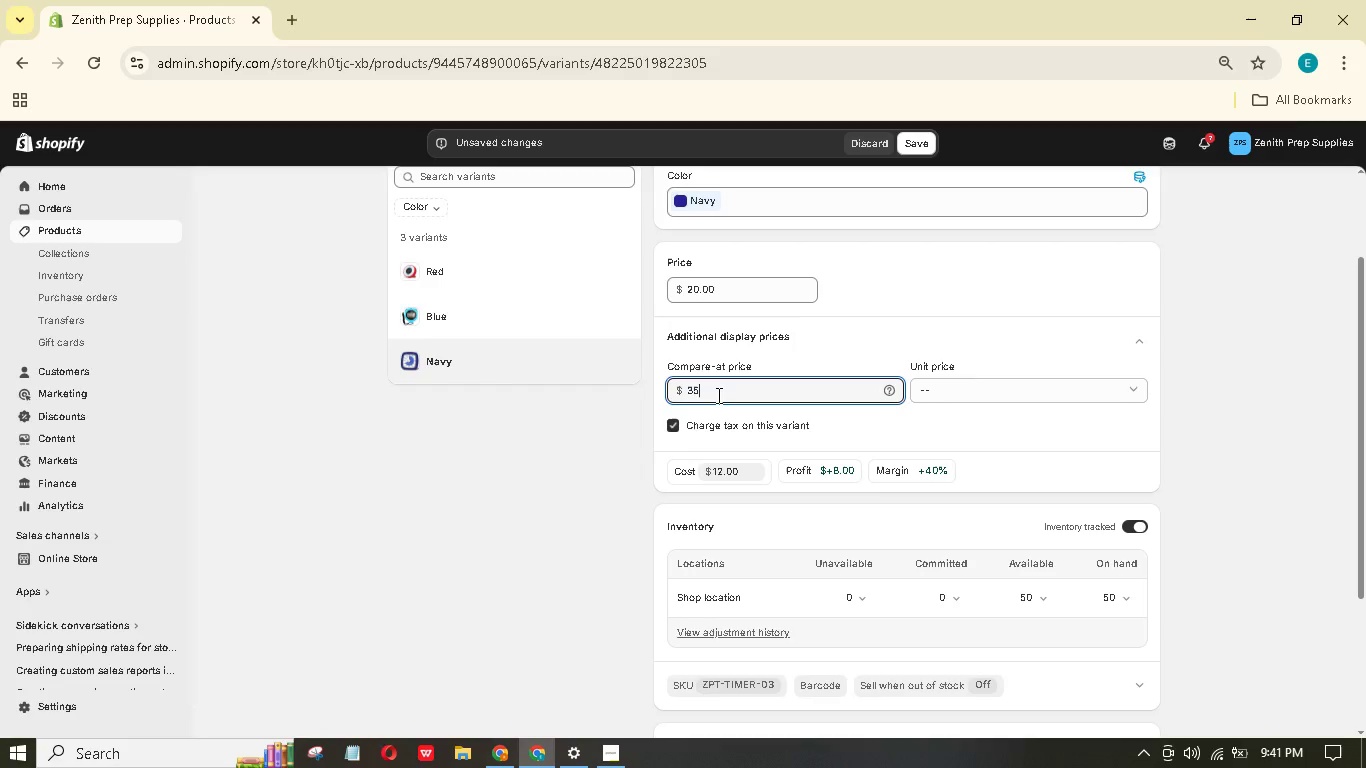 
scroll: coordinate [713, 408], scroll_direction: down, amount: 5.0
 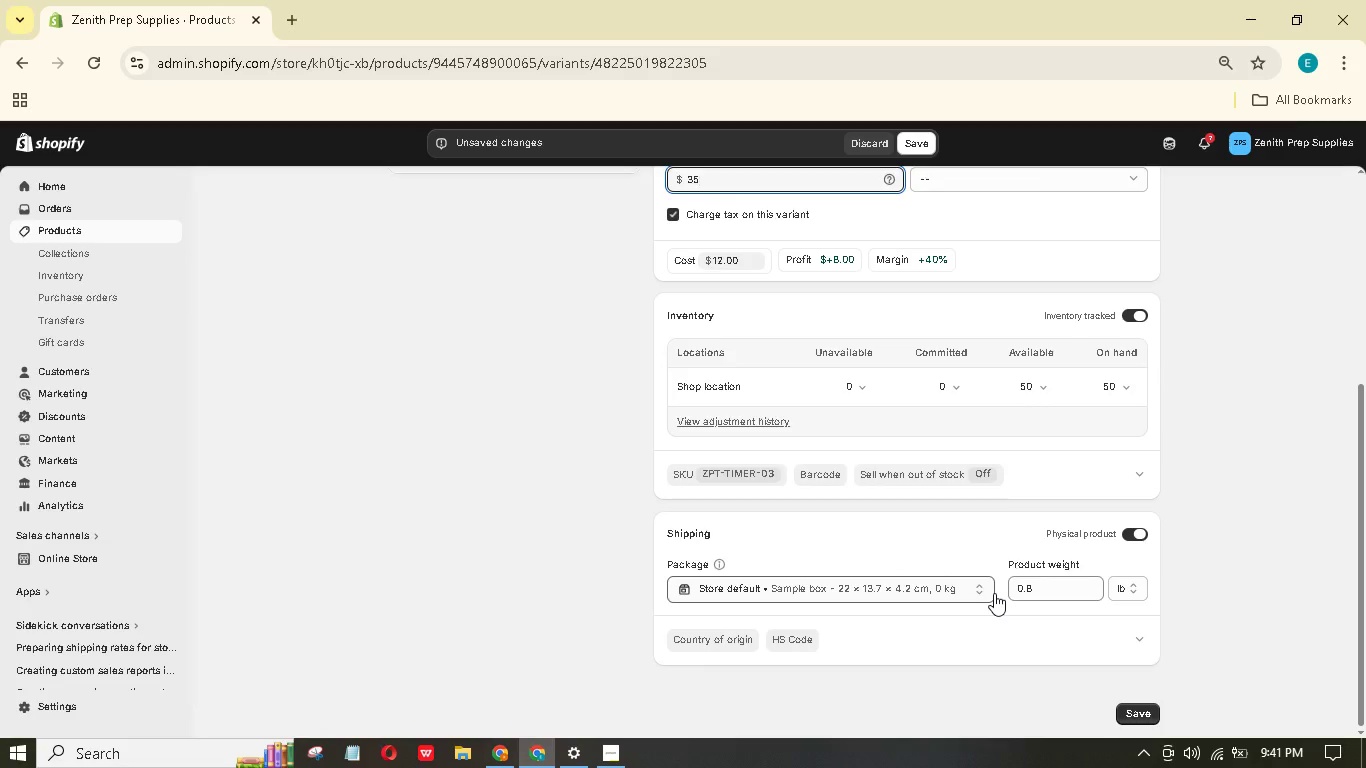 
scroll: coordinate [994, 582], scroll_direction: up, amount: 6.0
 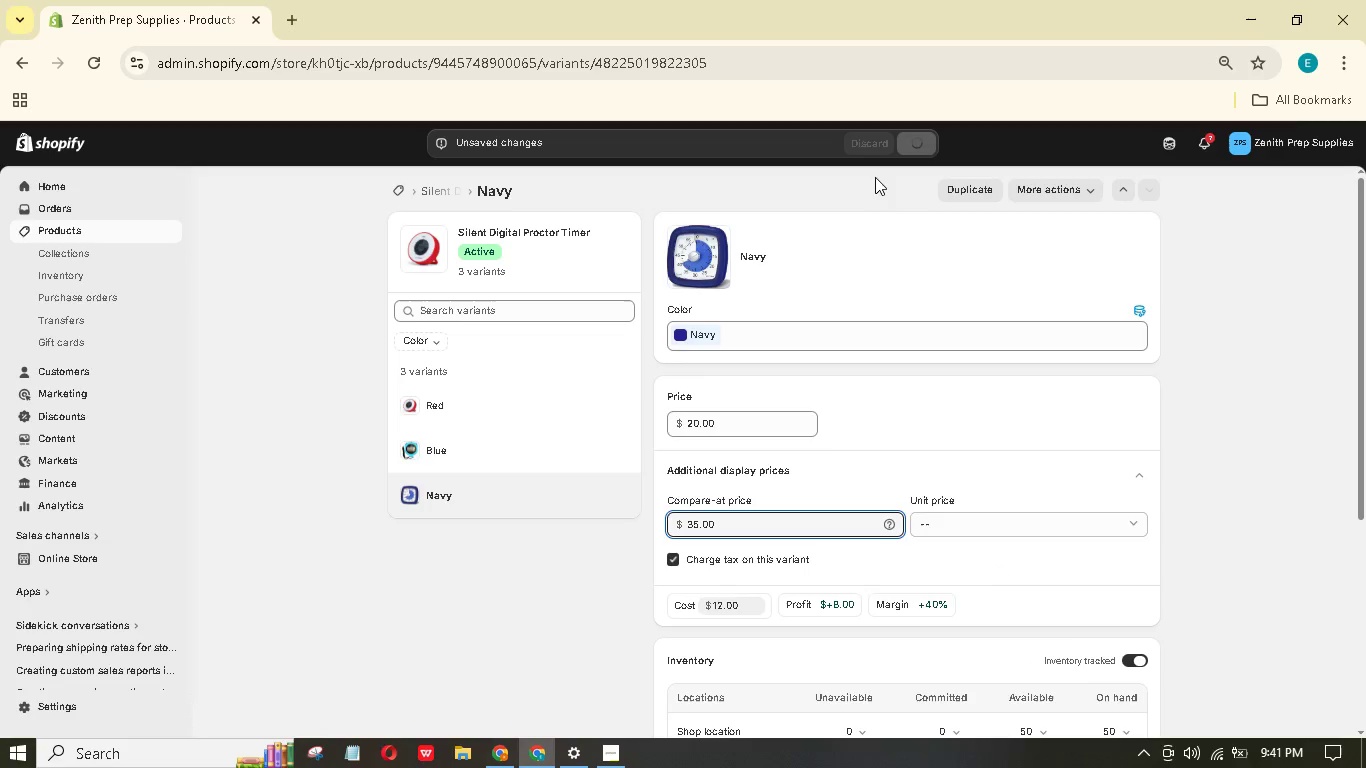 
wait(6.86)
 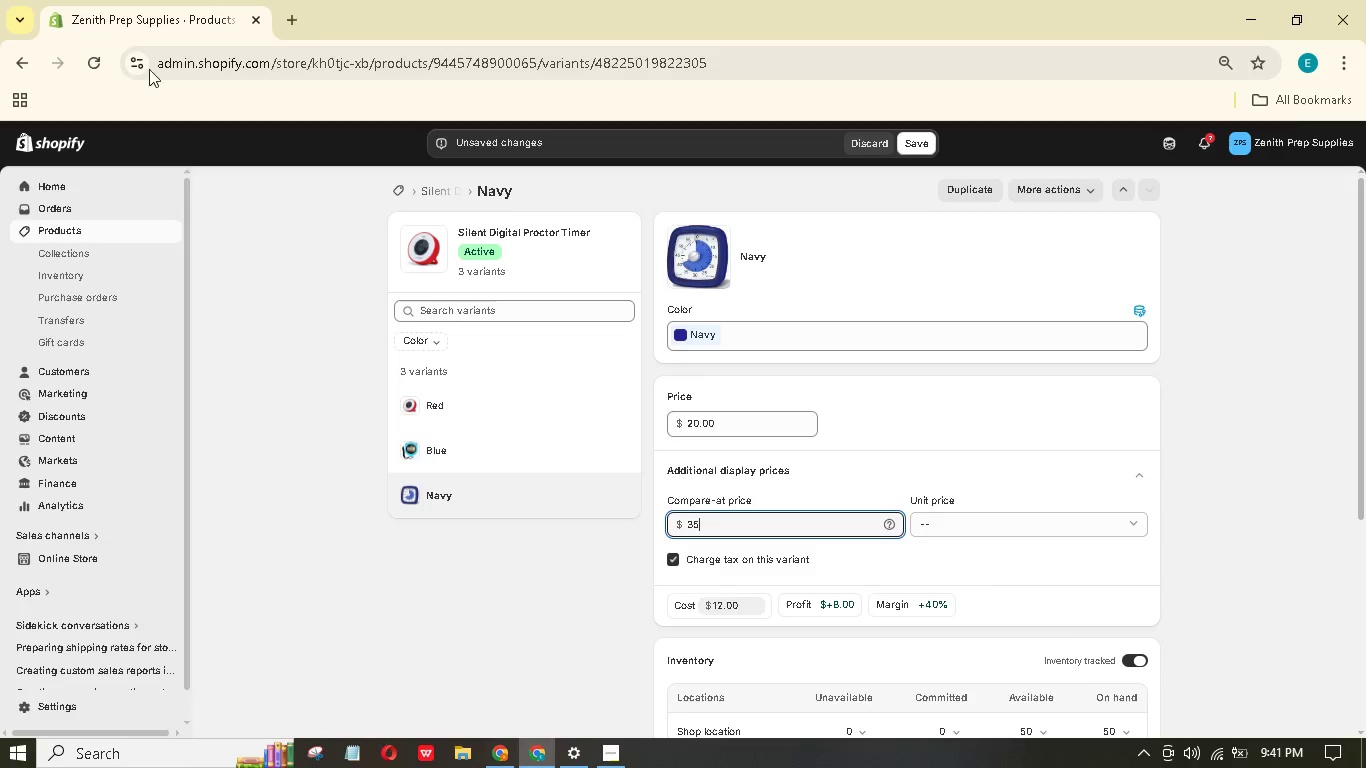 
left_click([454, 462])
 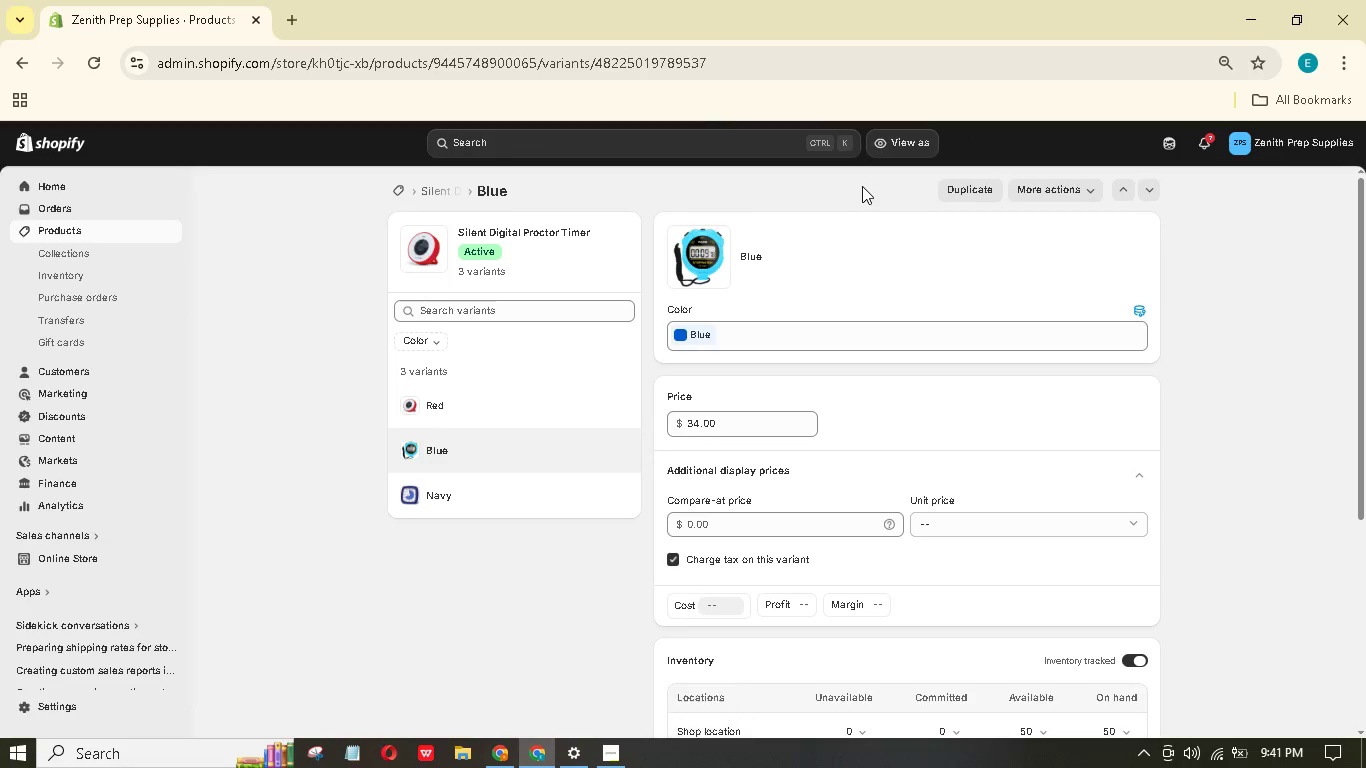 
wait(7.06)
 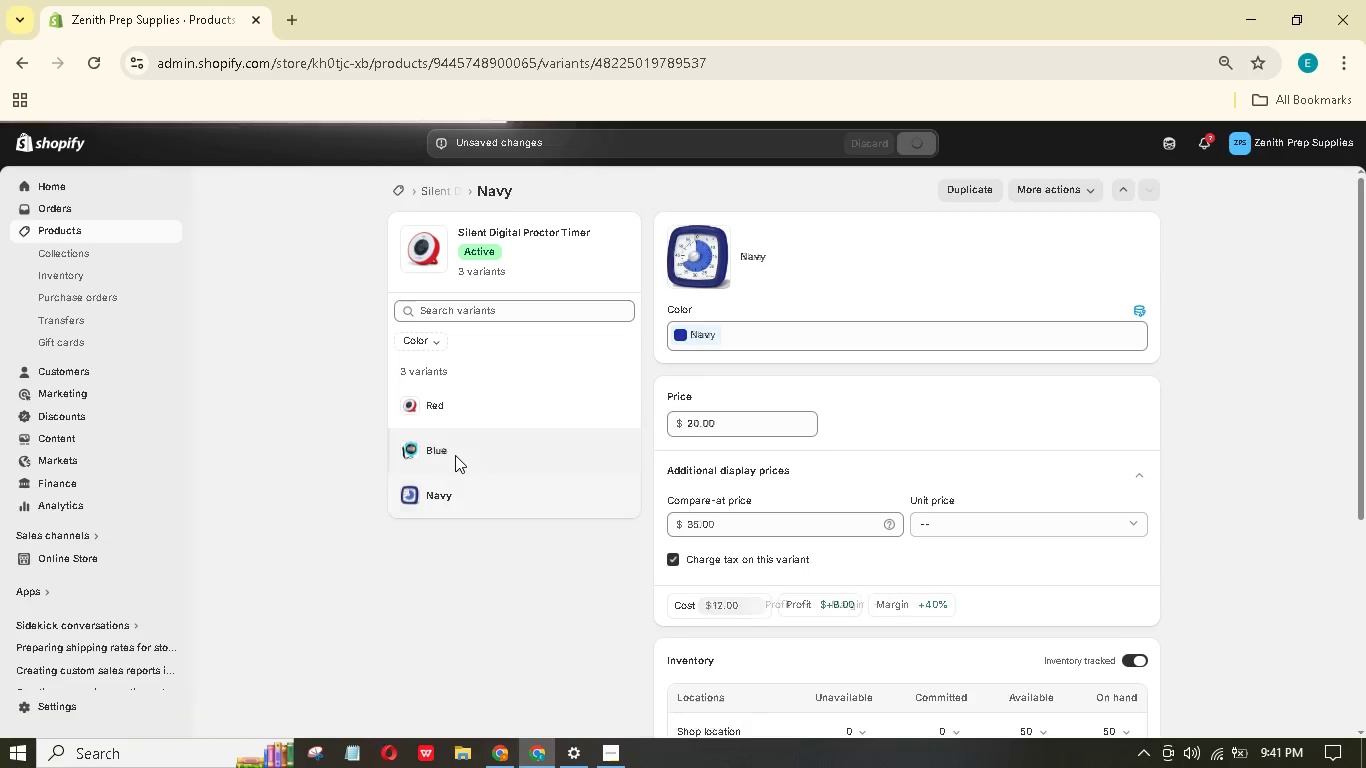 
left_click([730, 608])
 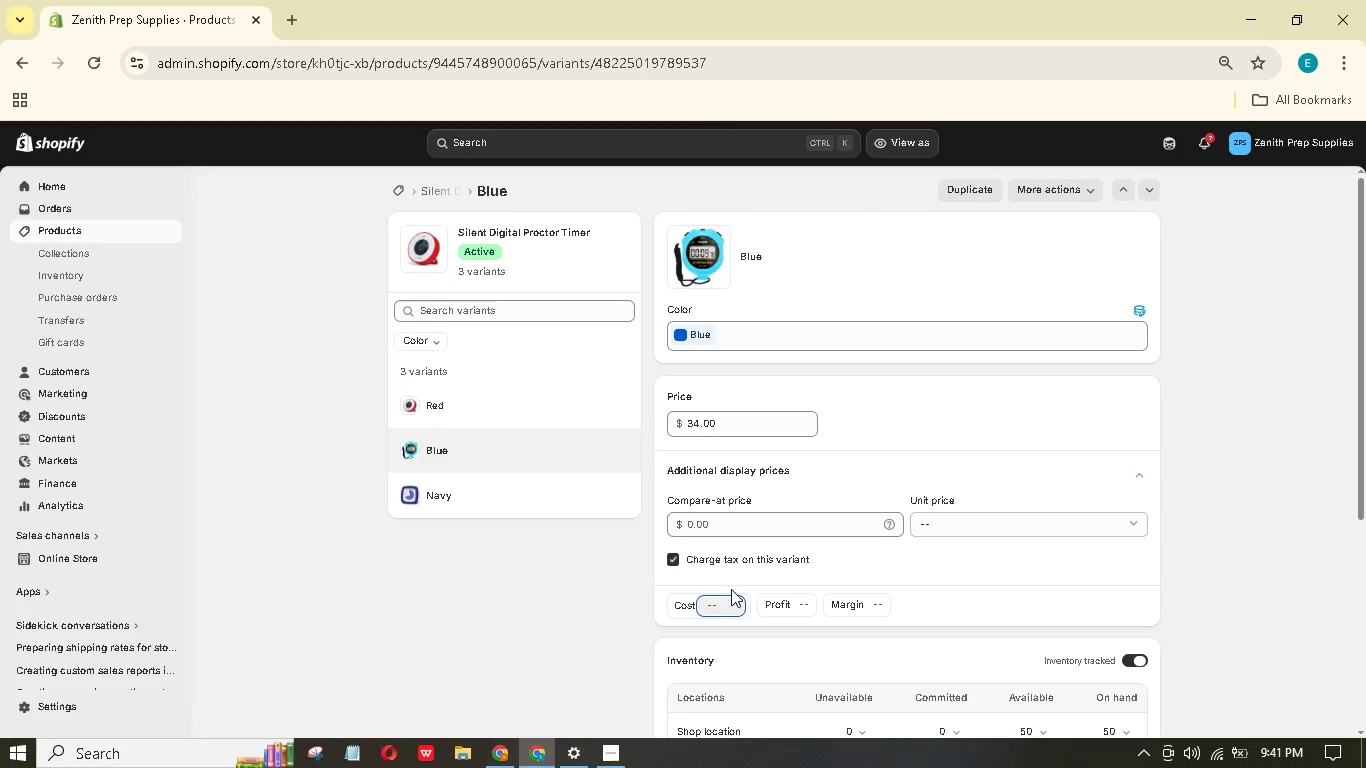 
key(Numpad1)
 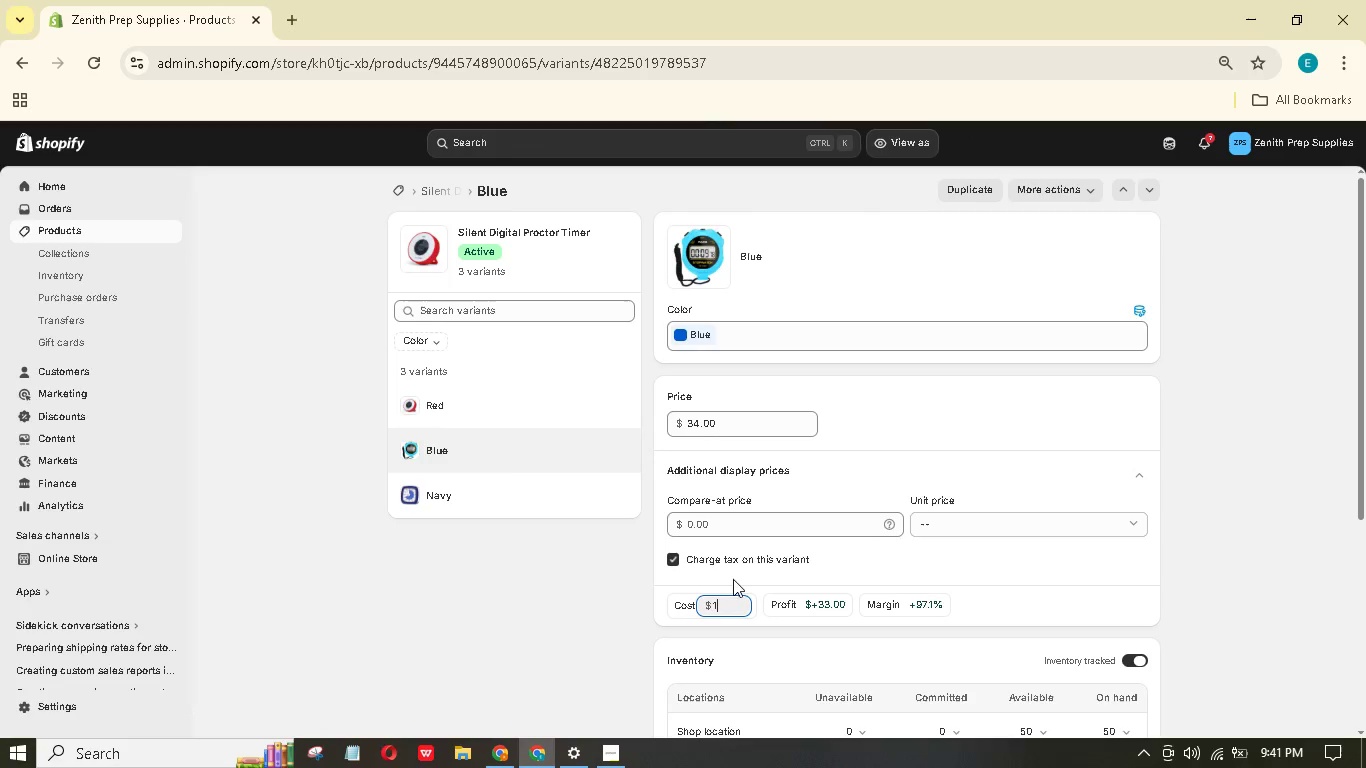 
key(Numpad2)
 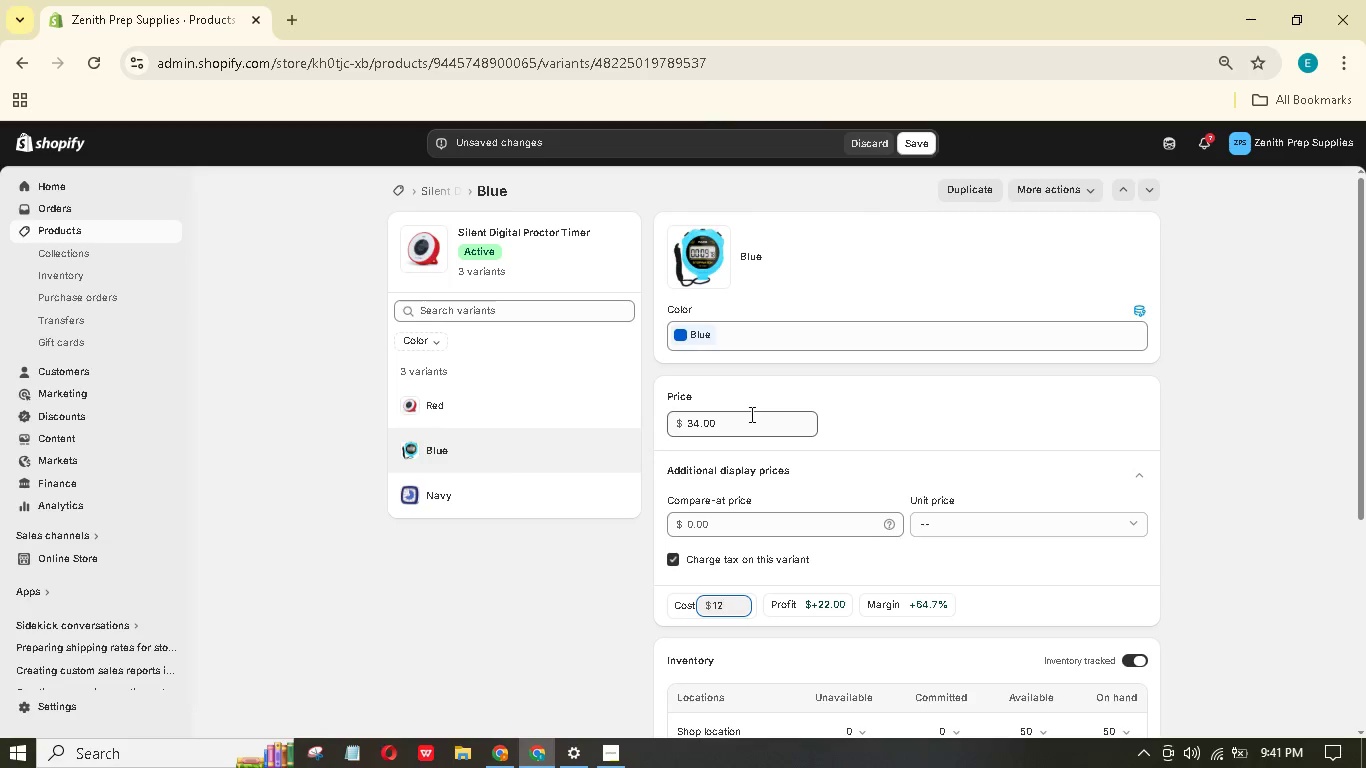 
left_click_drag(start_coordinate=[750, 414], to_coordinate=[639, 418])
 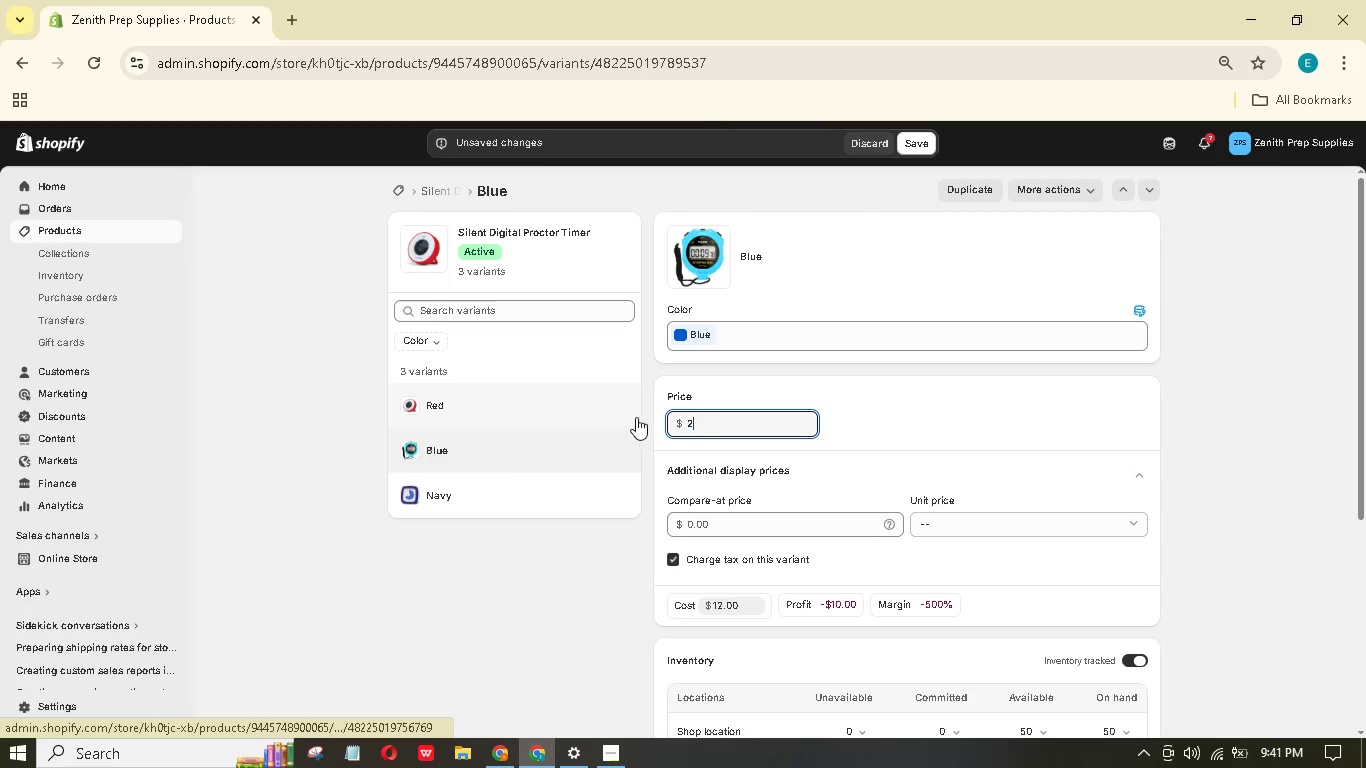 
key(Numpad2)
 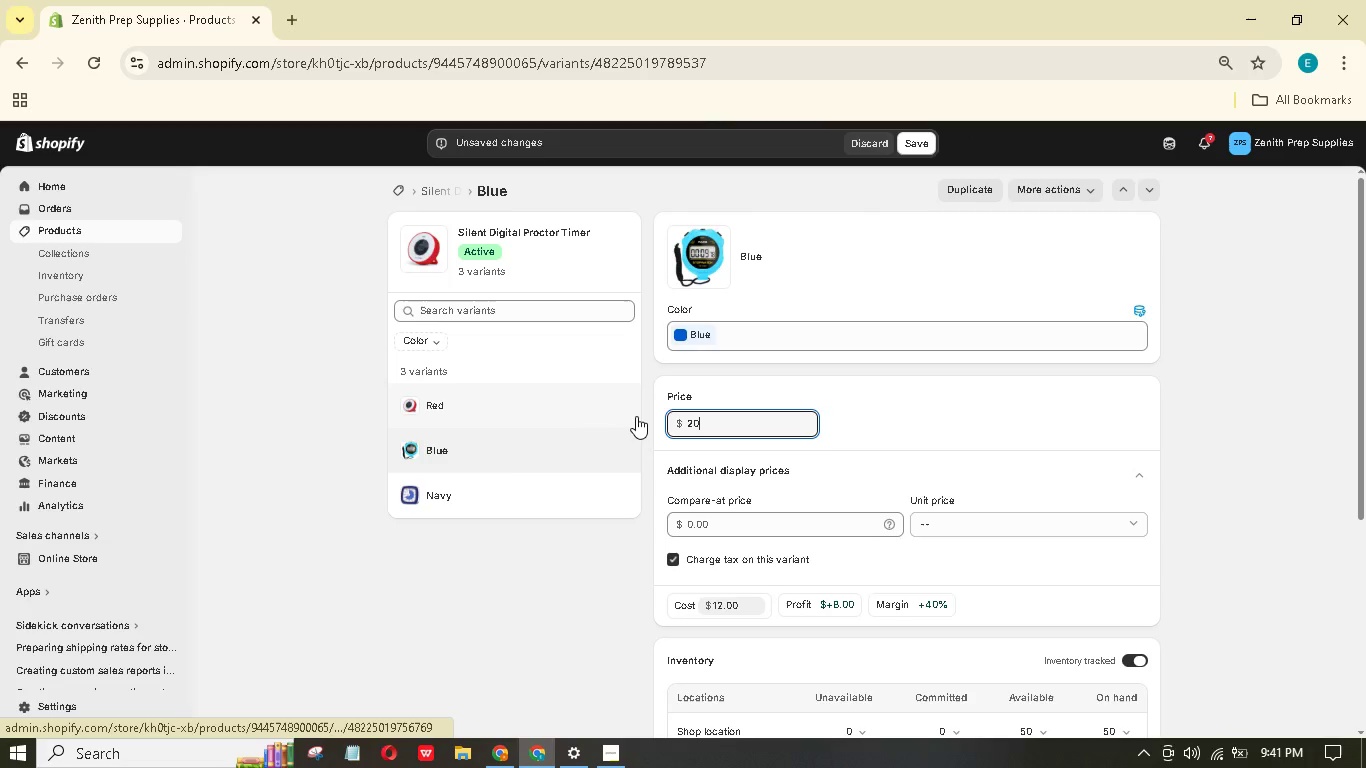 
key(Numpad0)
 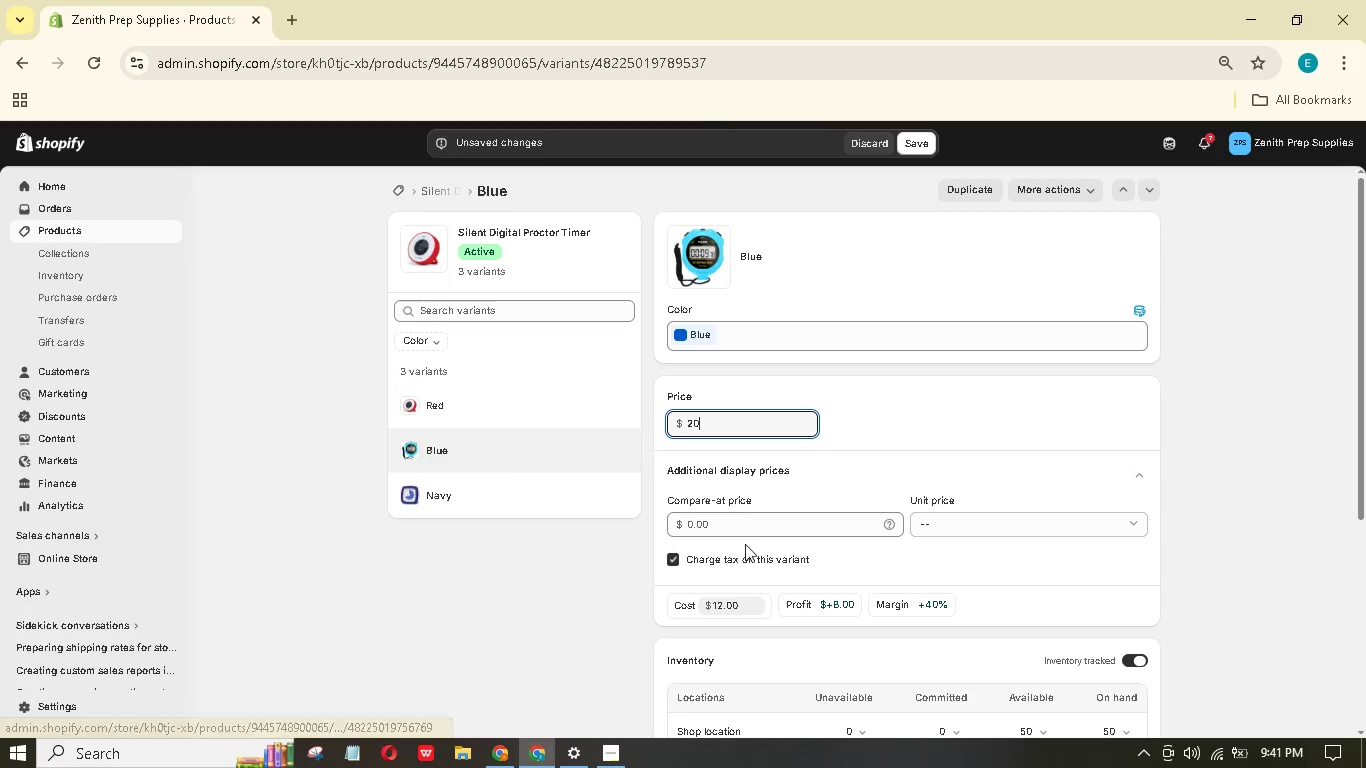 
left_click([743, 524])
 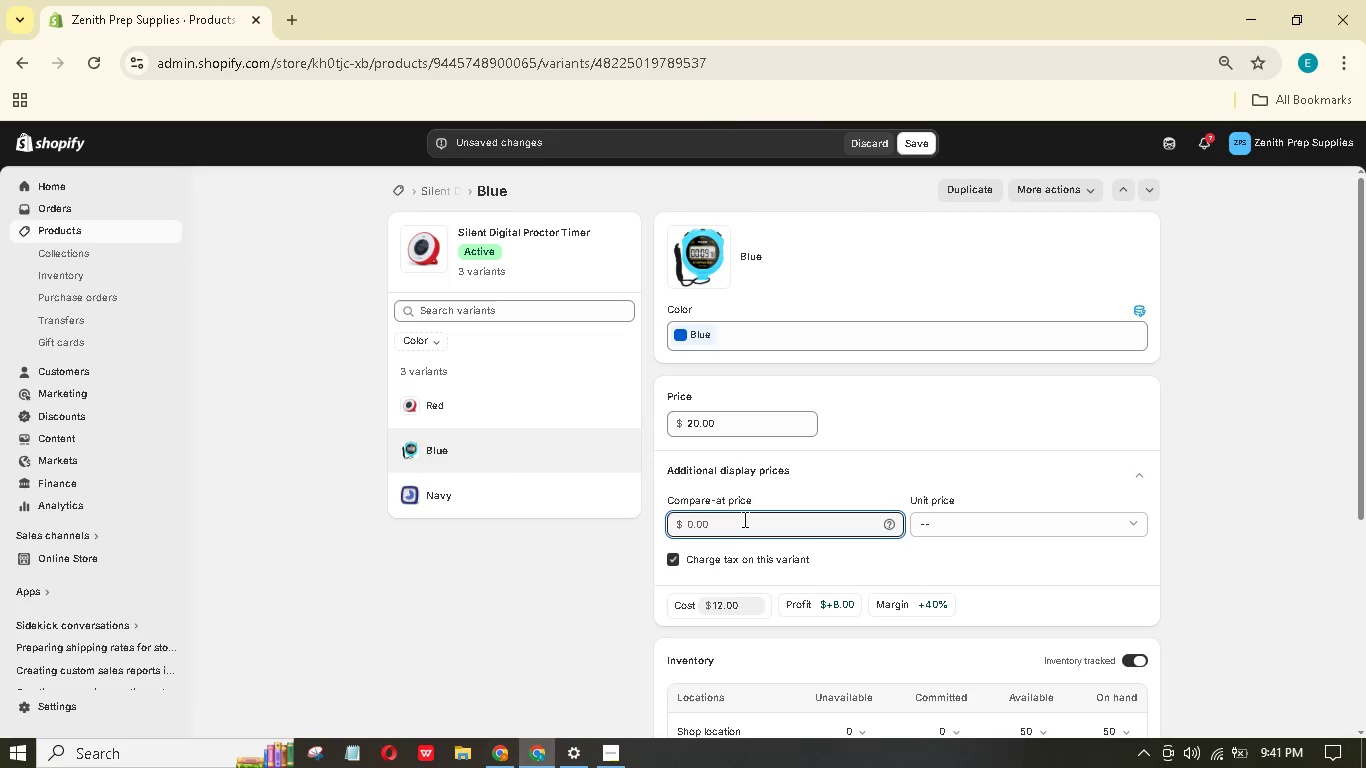 
key(Numpad3)
 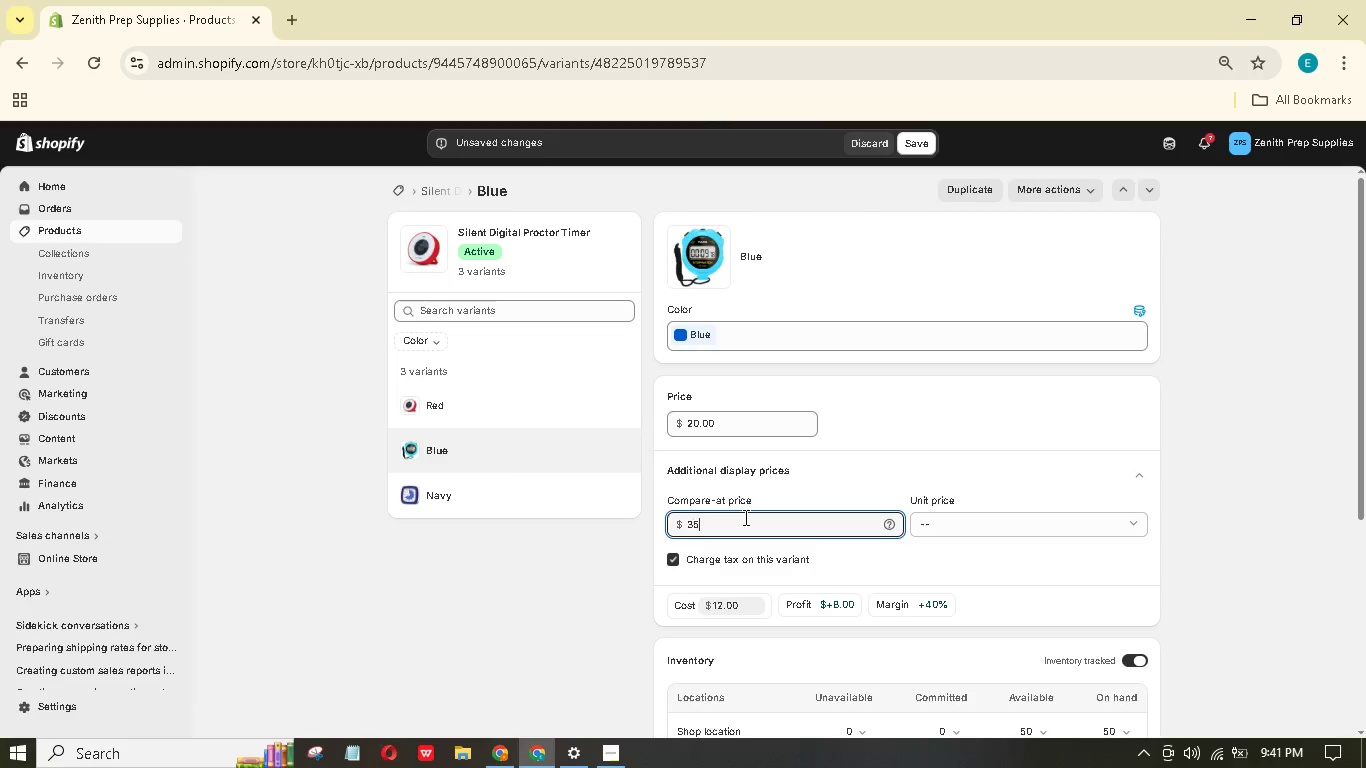 
key(Numpad5)
 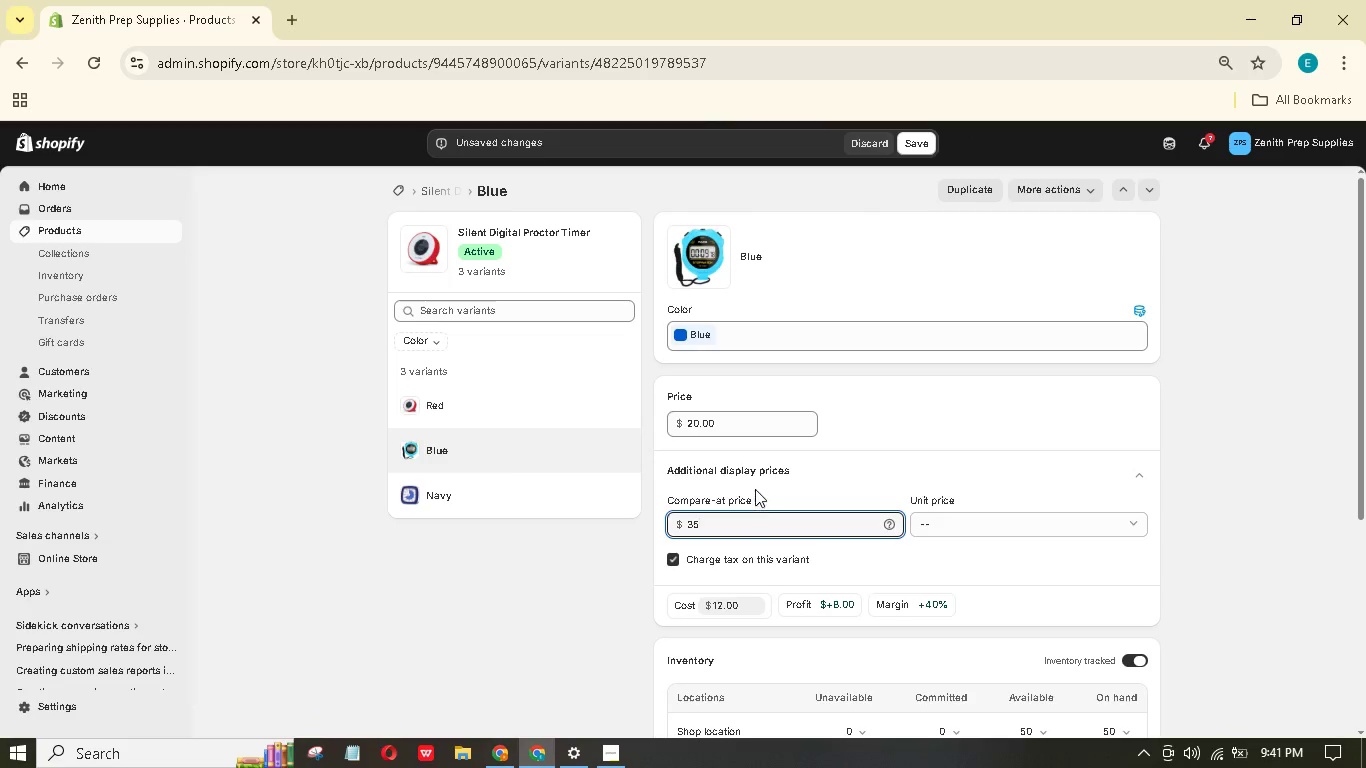 
scroll: coordinate [762, 500], scroll_direction: down, amount: 10.0
 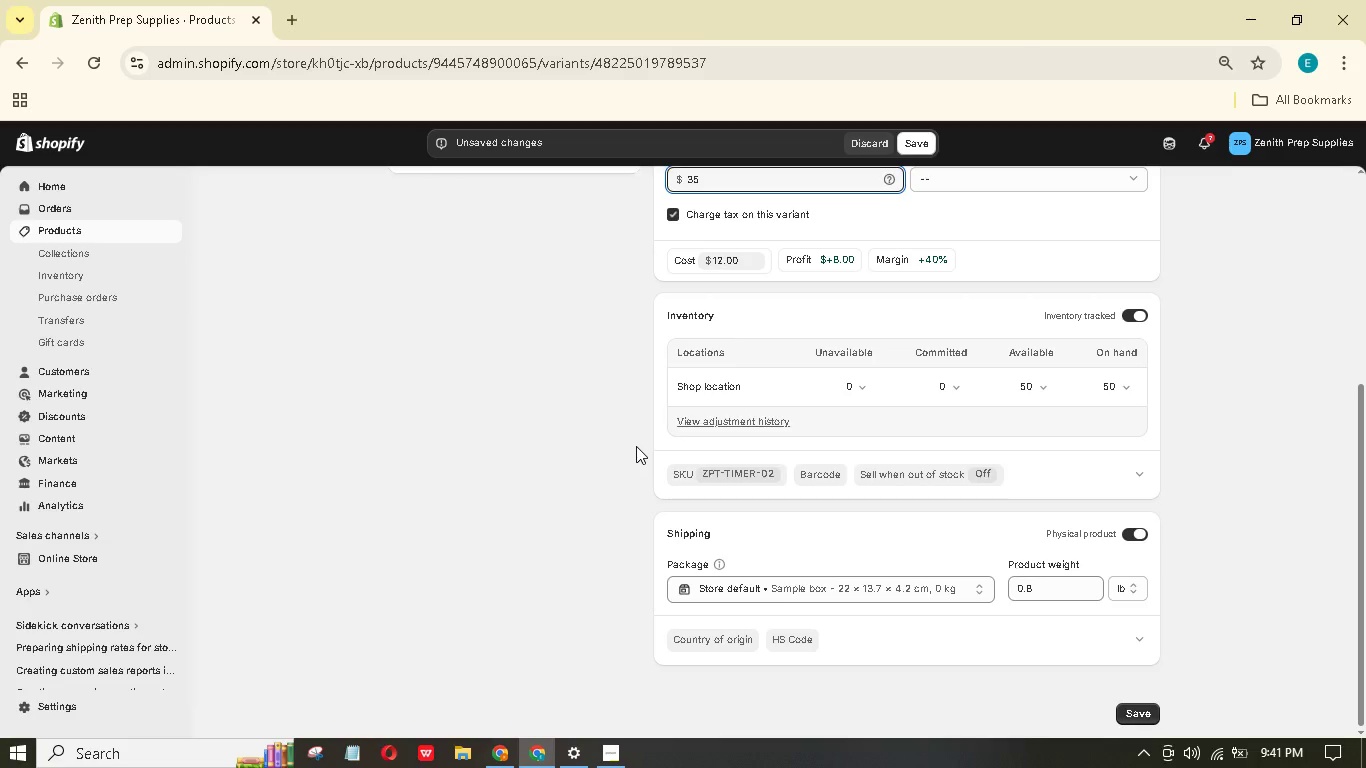 
left_click([659, 439])
 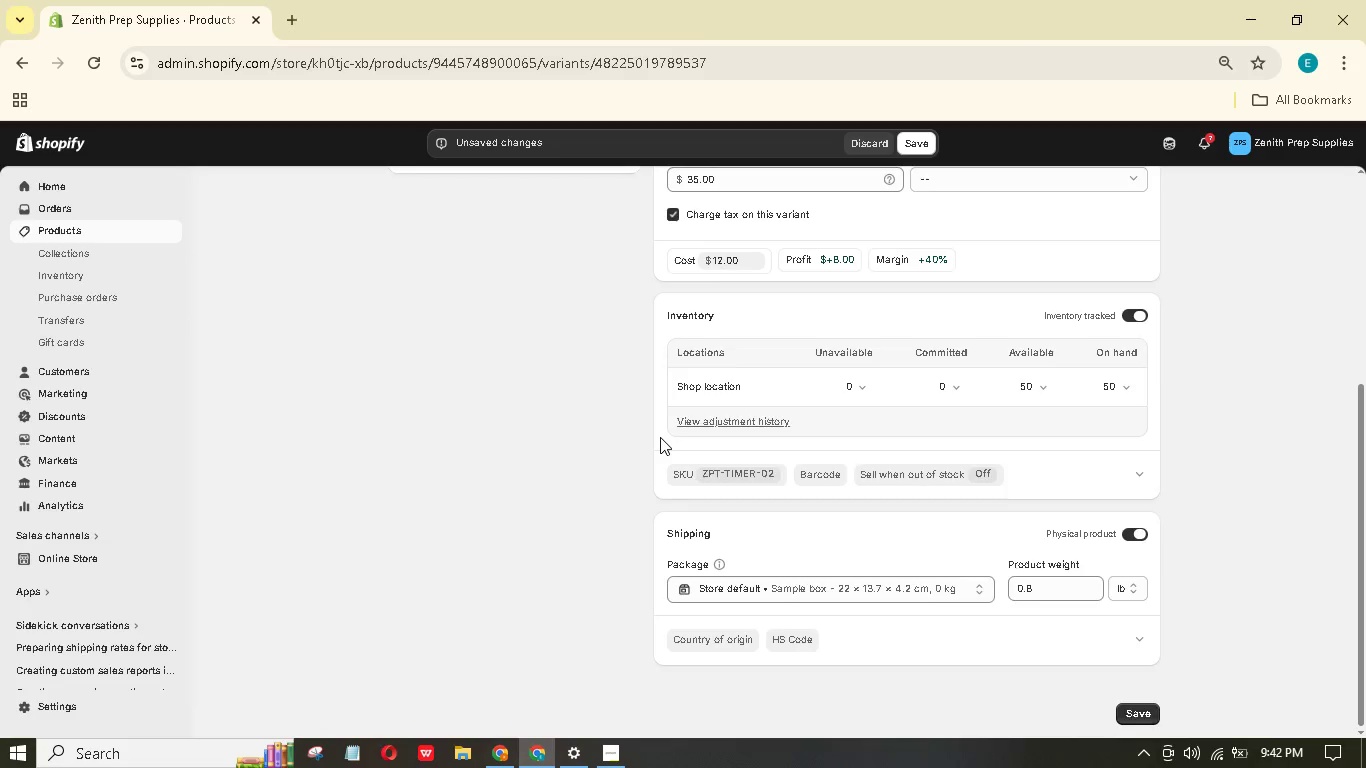 
scroll: coordinate [660, 437], scroll_direction: up, amount: 3.0
 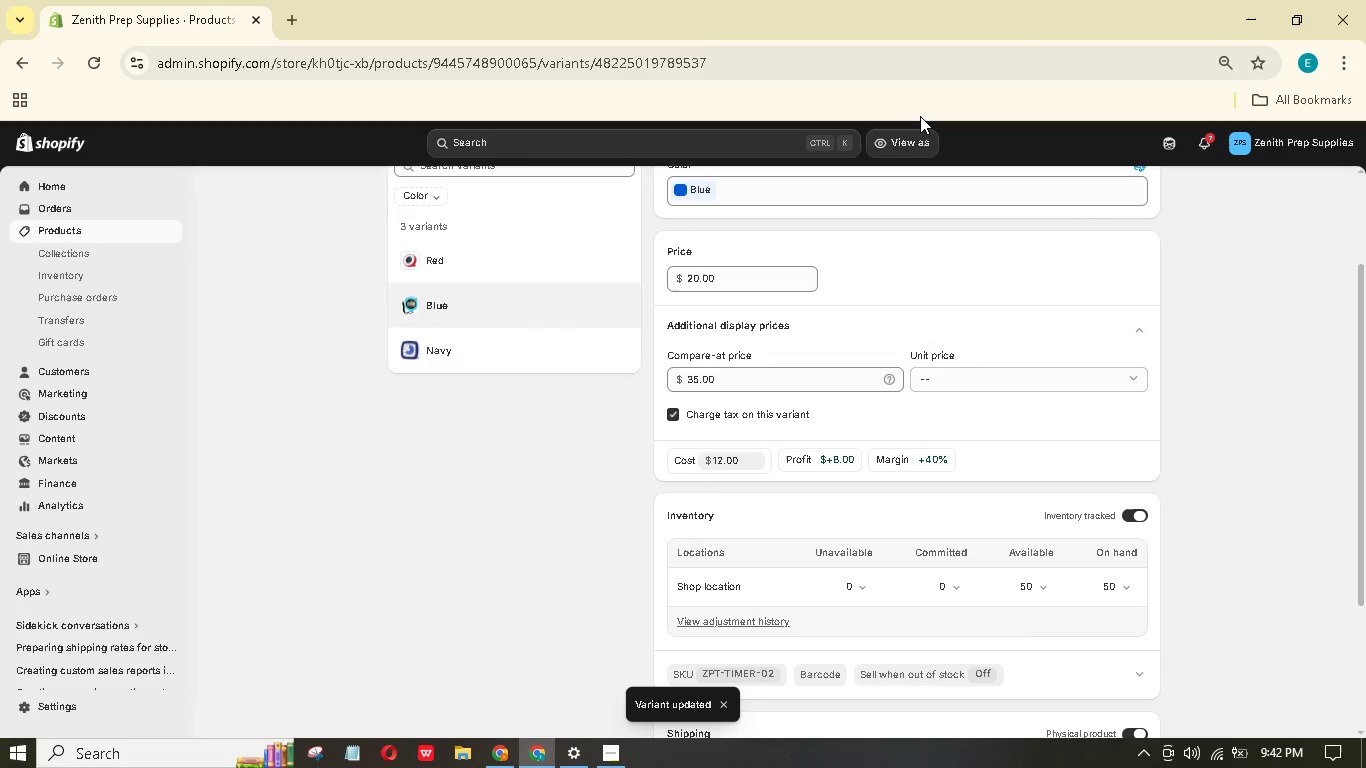 
wait(6.39)
 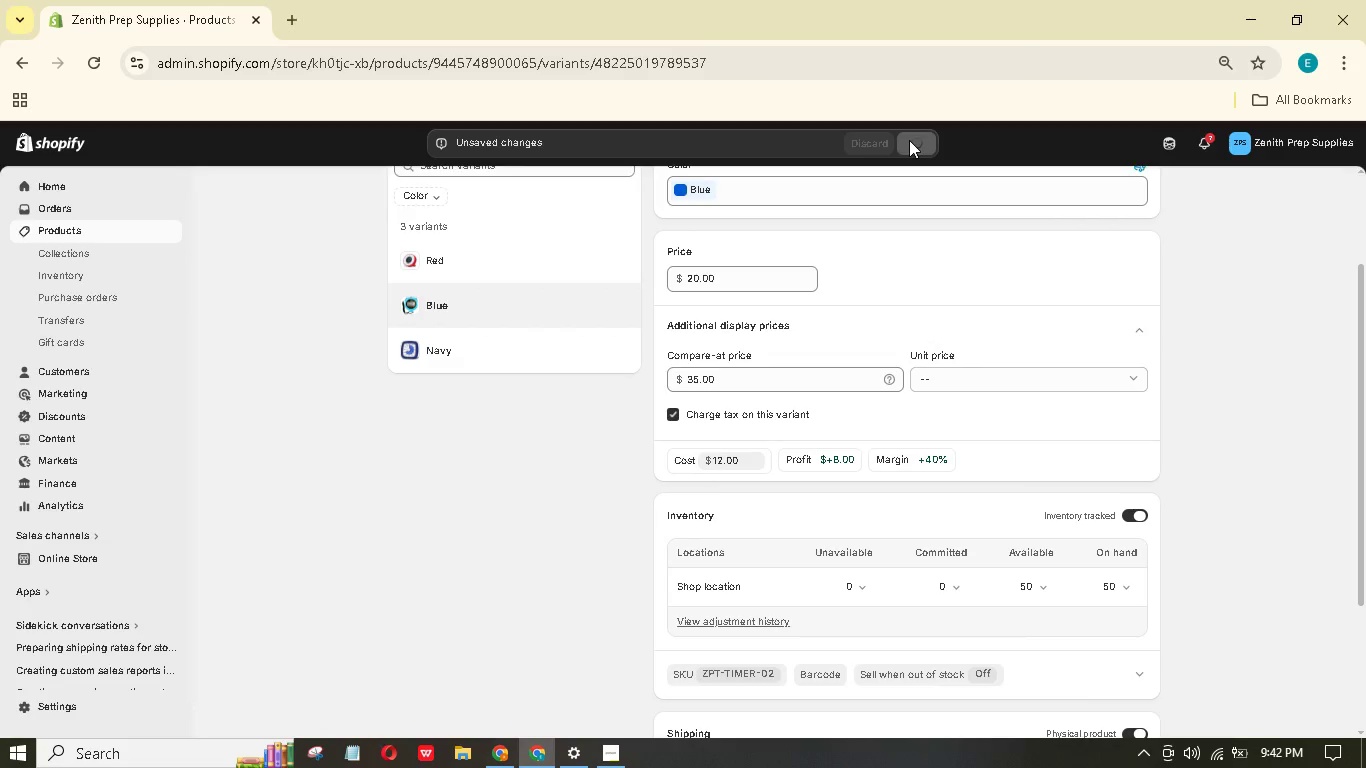 
scroll: coordinate [941, 427], scroll_direction: up, amount: 3.0
 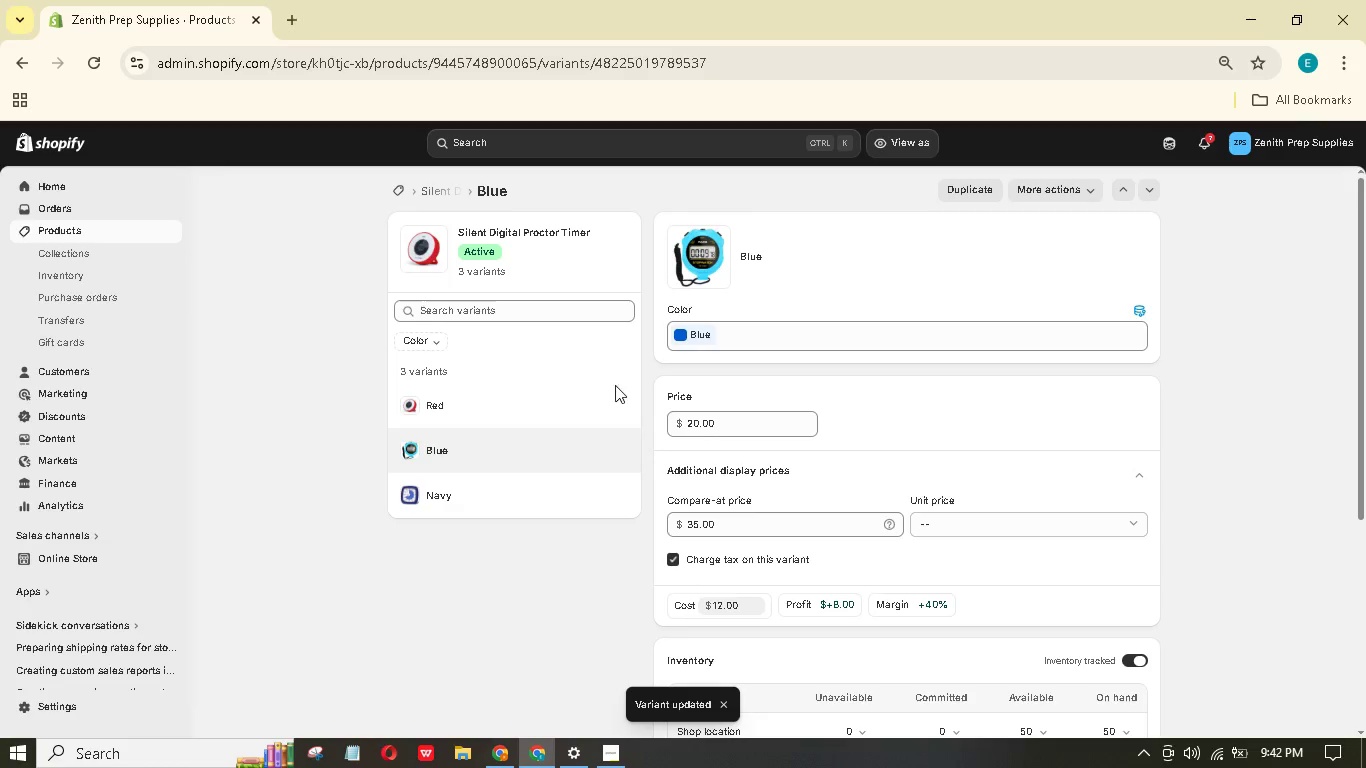 
left_click([594, 415])
 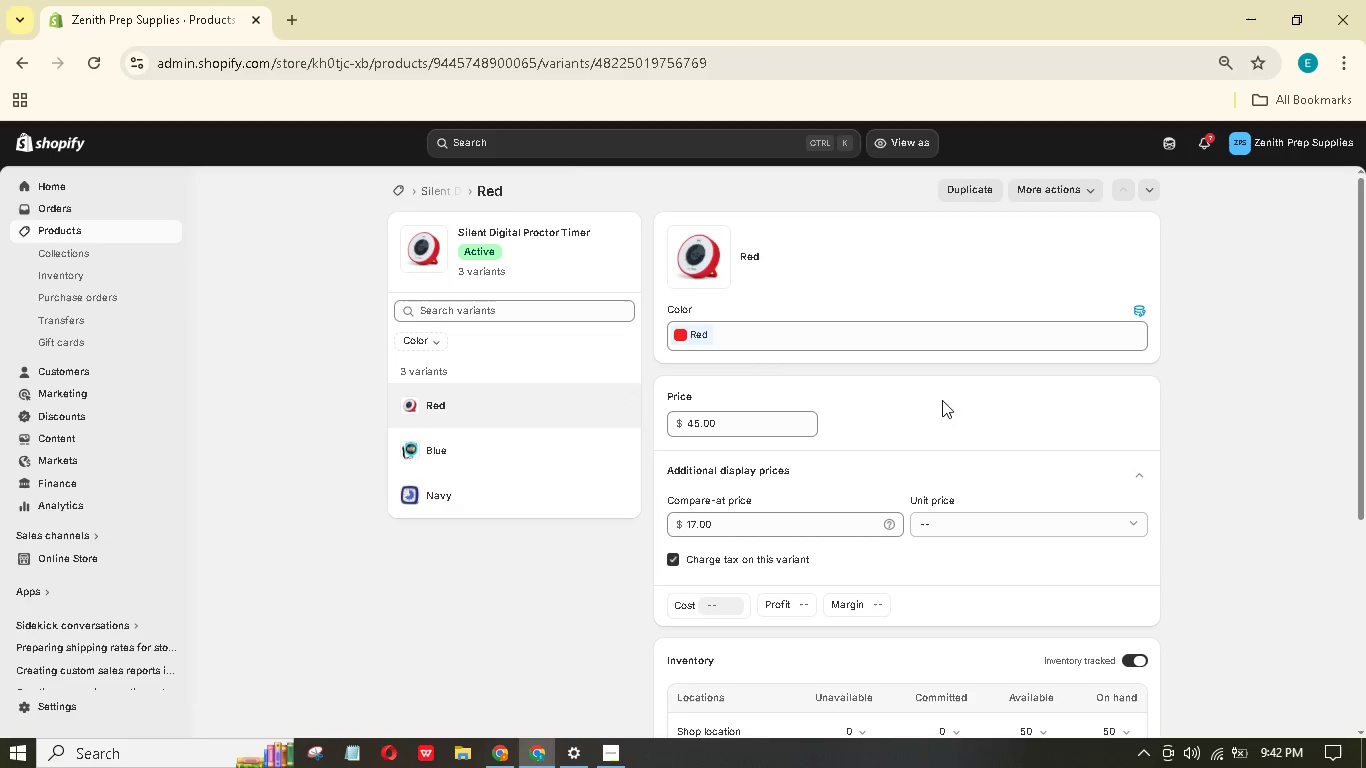 
wait(6.62)
 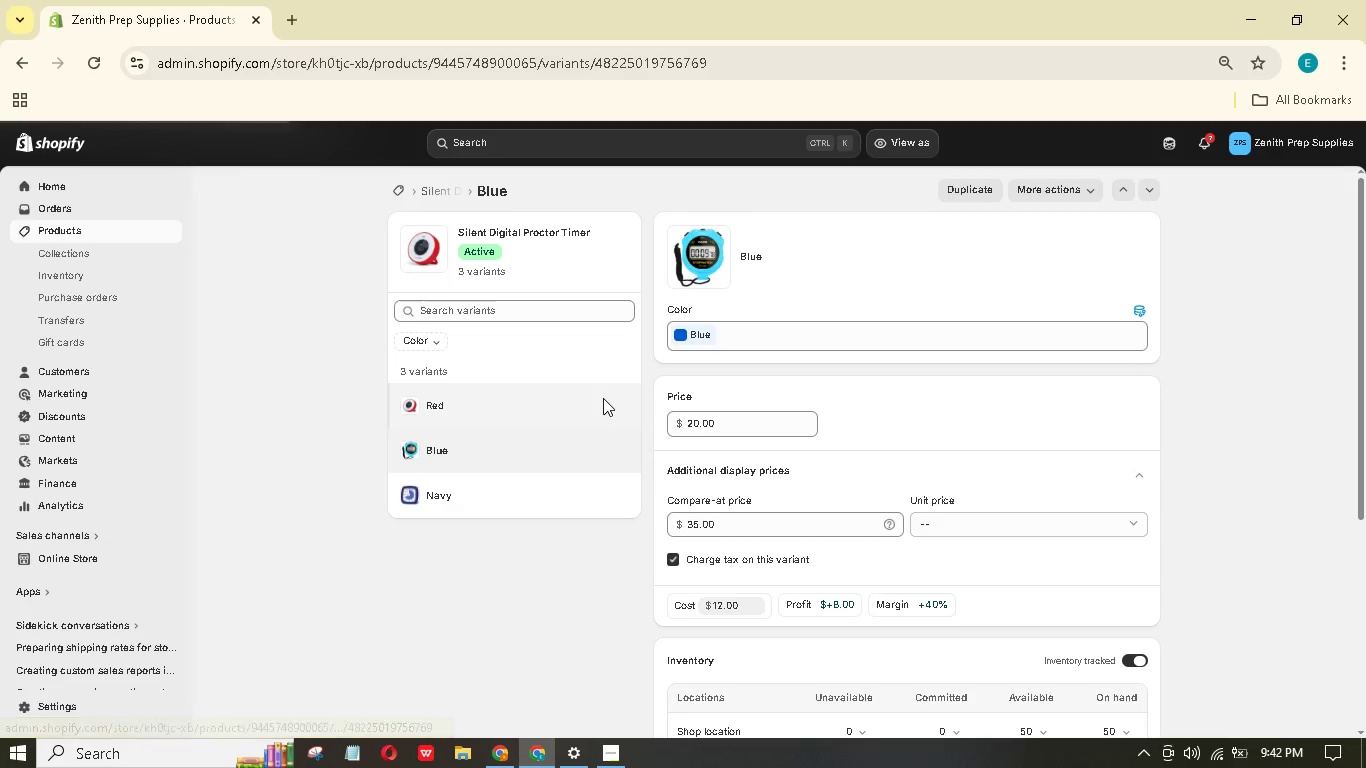 
left_click_drag(start_coordinate=[738, 533], to_coordinate=[655, 513])
 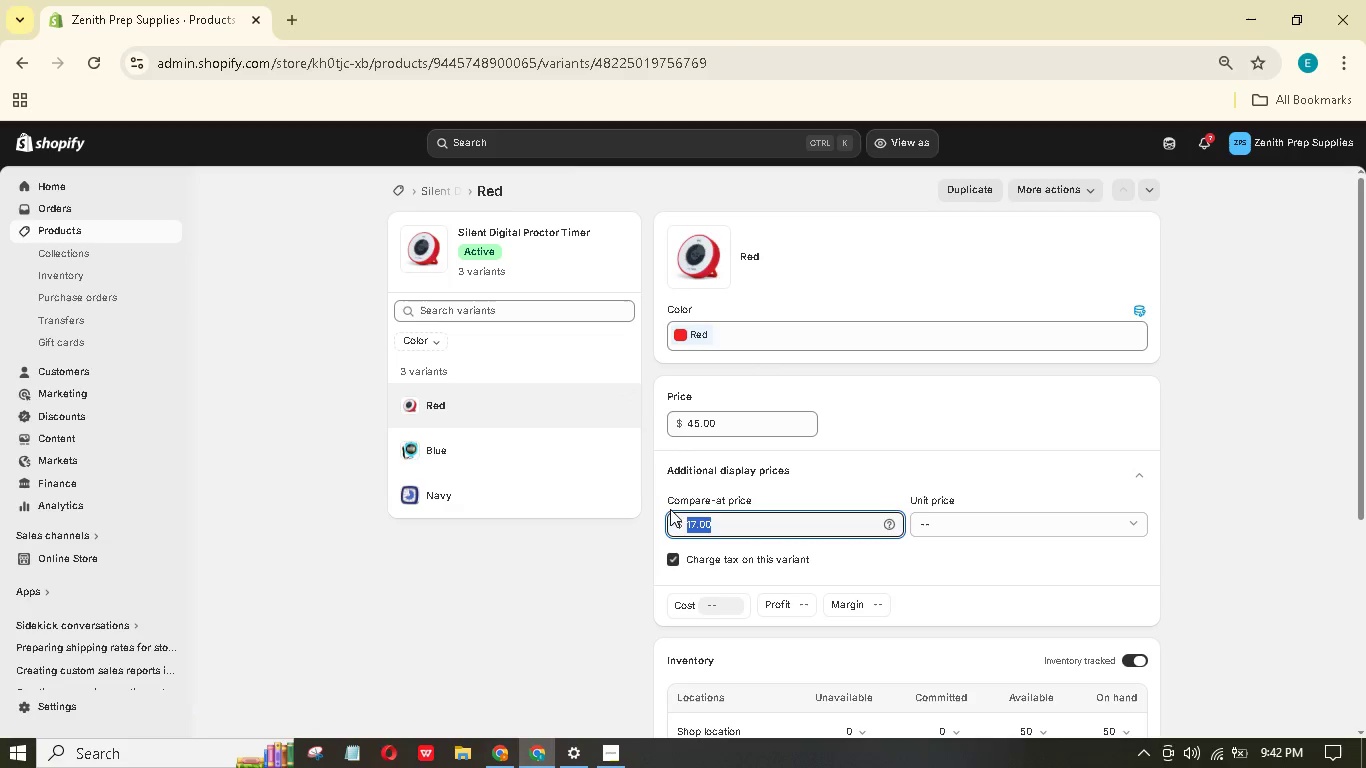 
key(Numpad3)
 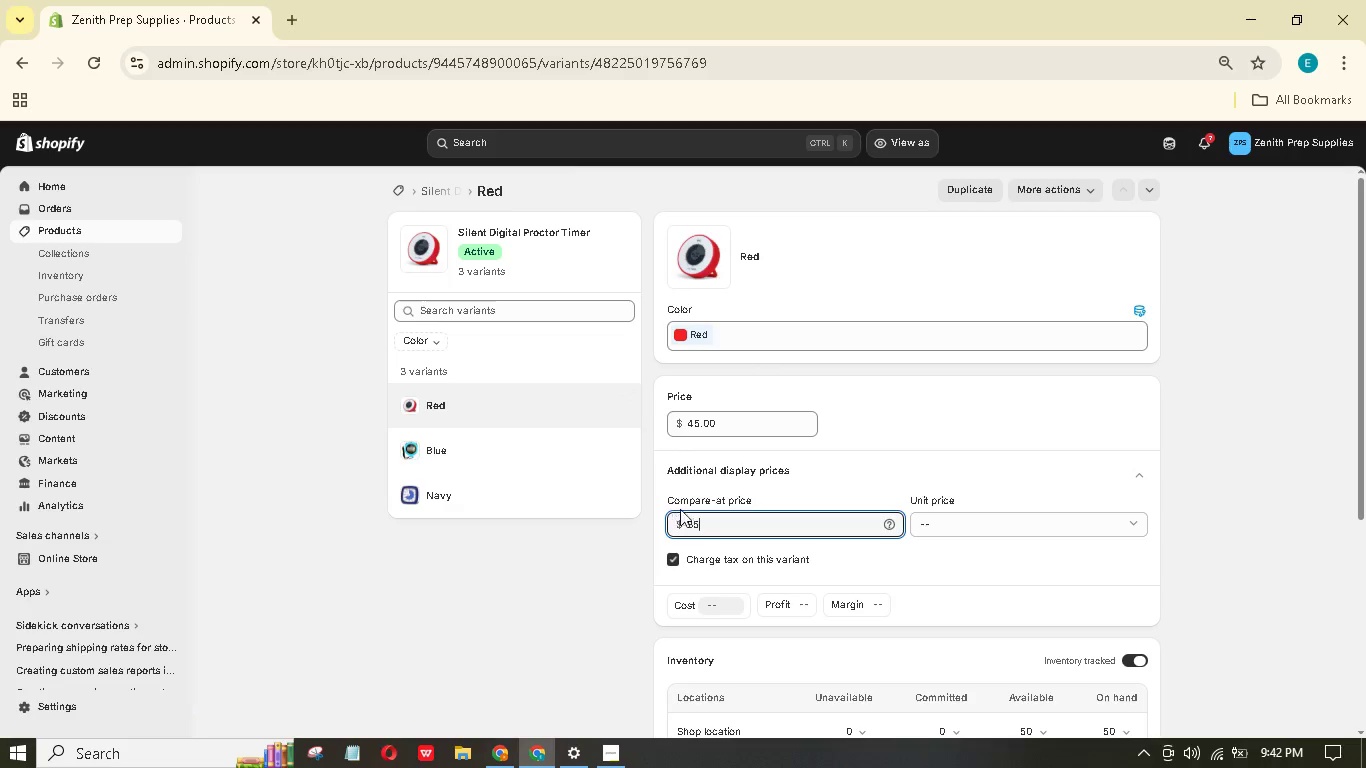 
key(Numpad5)
 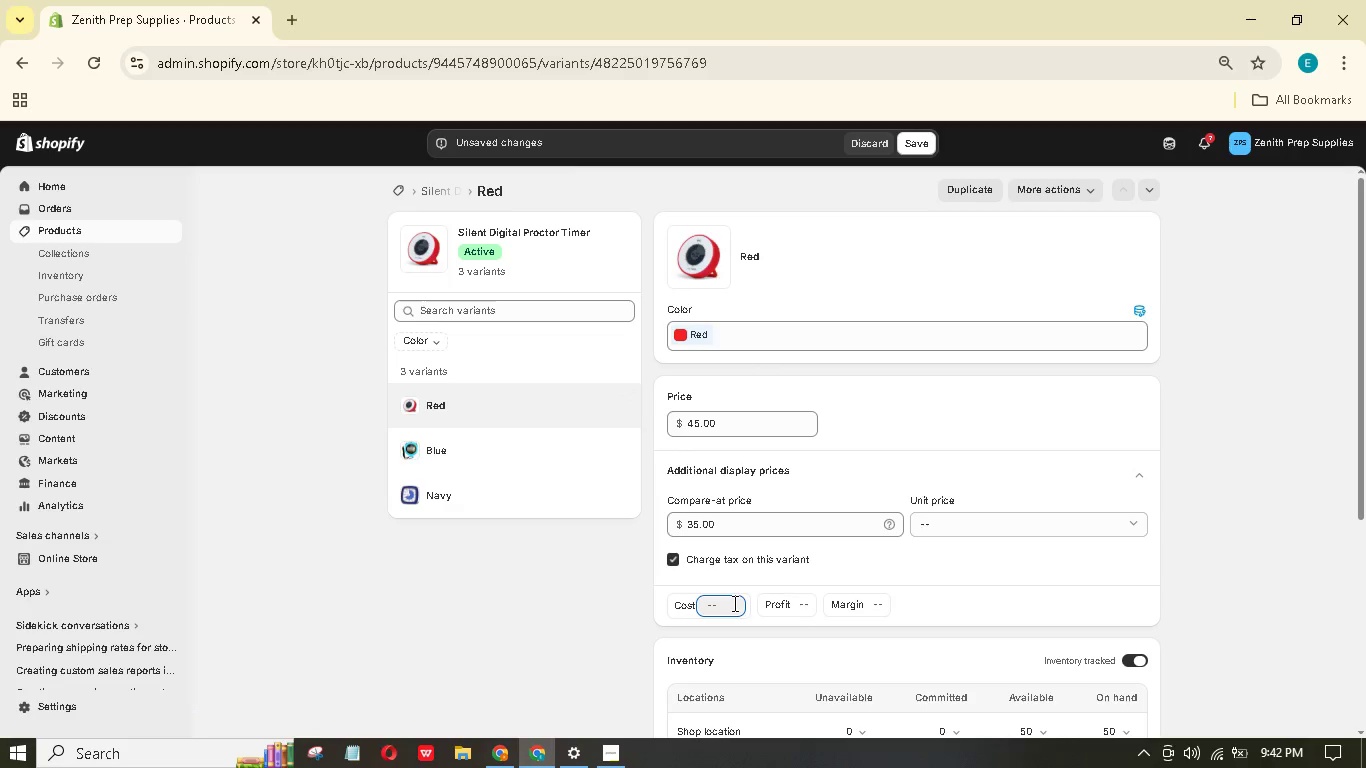 
key(Numpad1)
 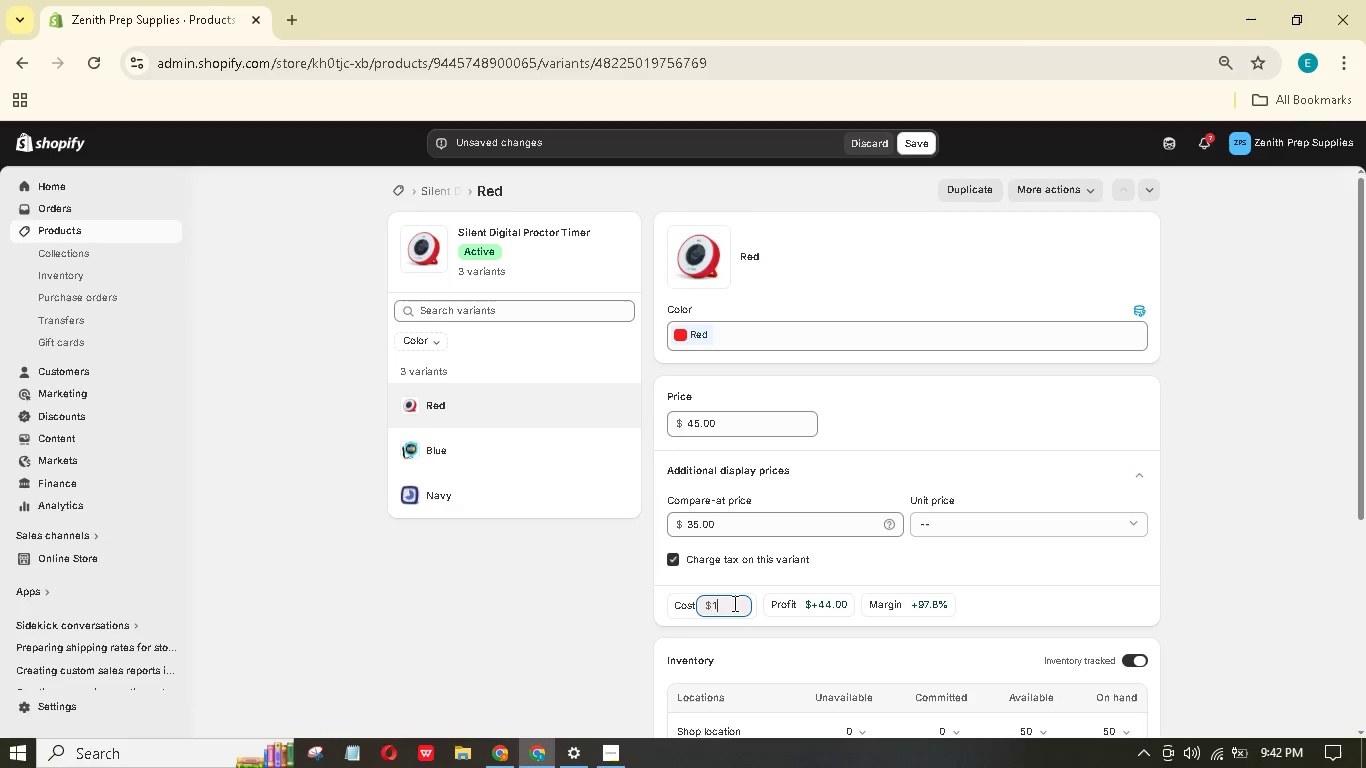 
key(Numpad2)
 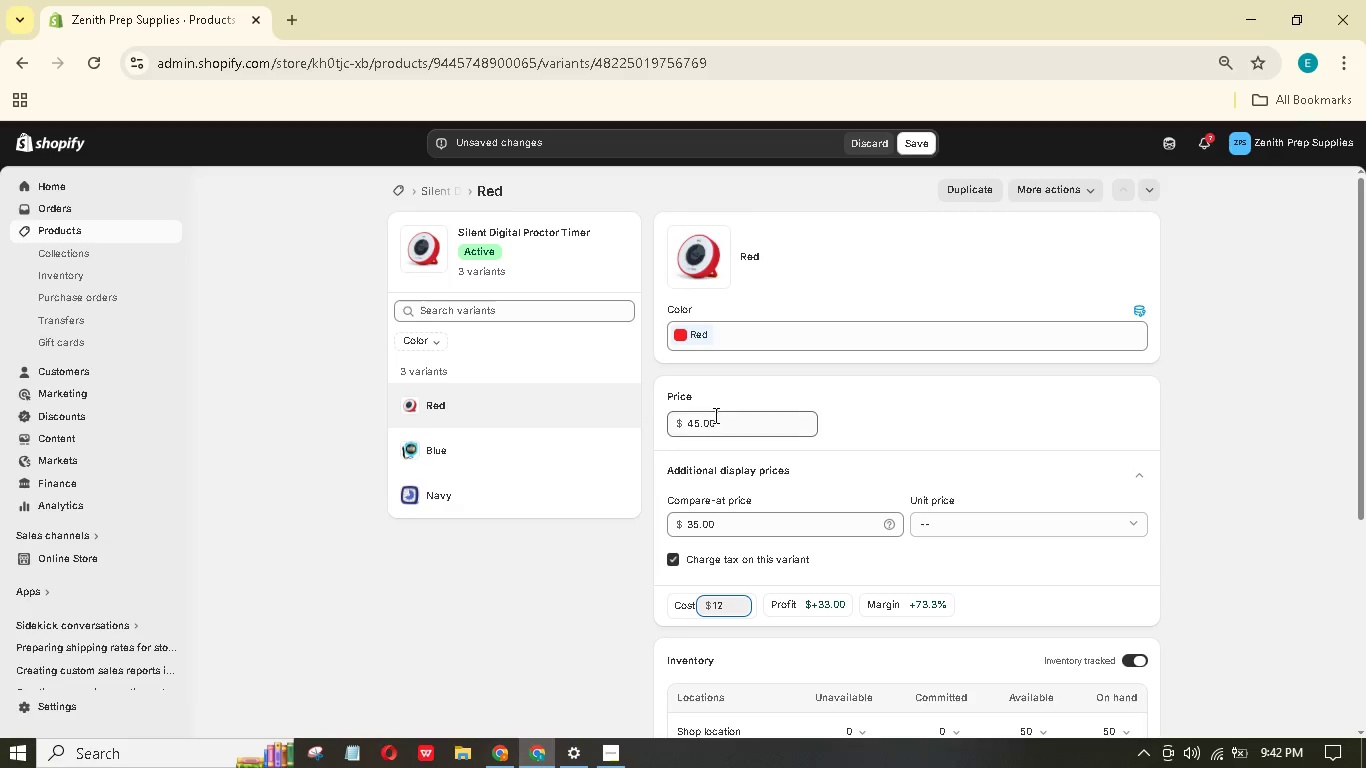 
left_click_drag(start_coordinate=[714, 415], to_coordinate=[682, 413])
 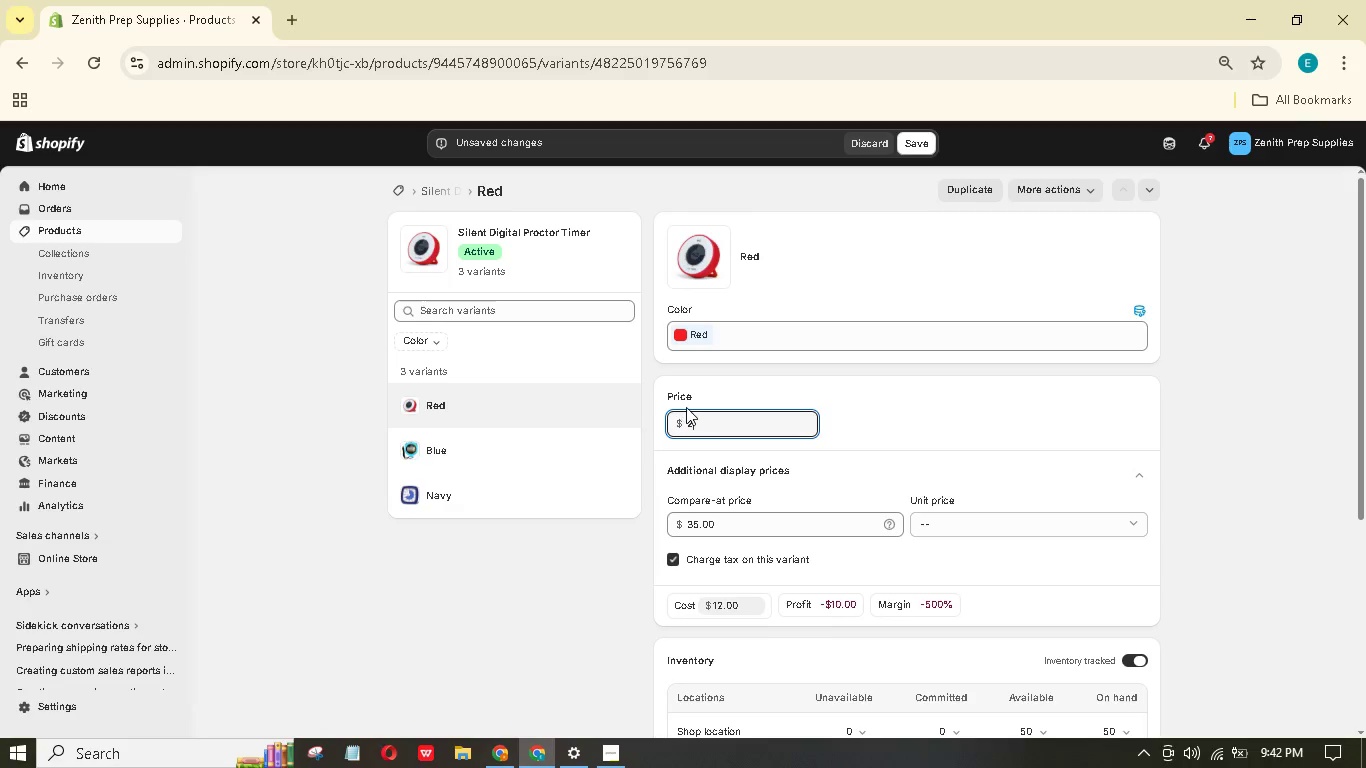 
key(Numpad2)
 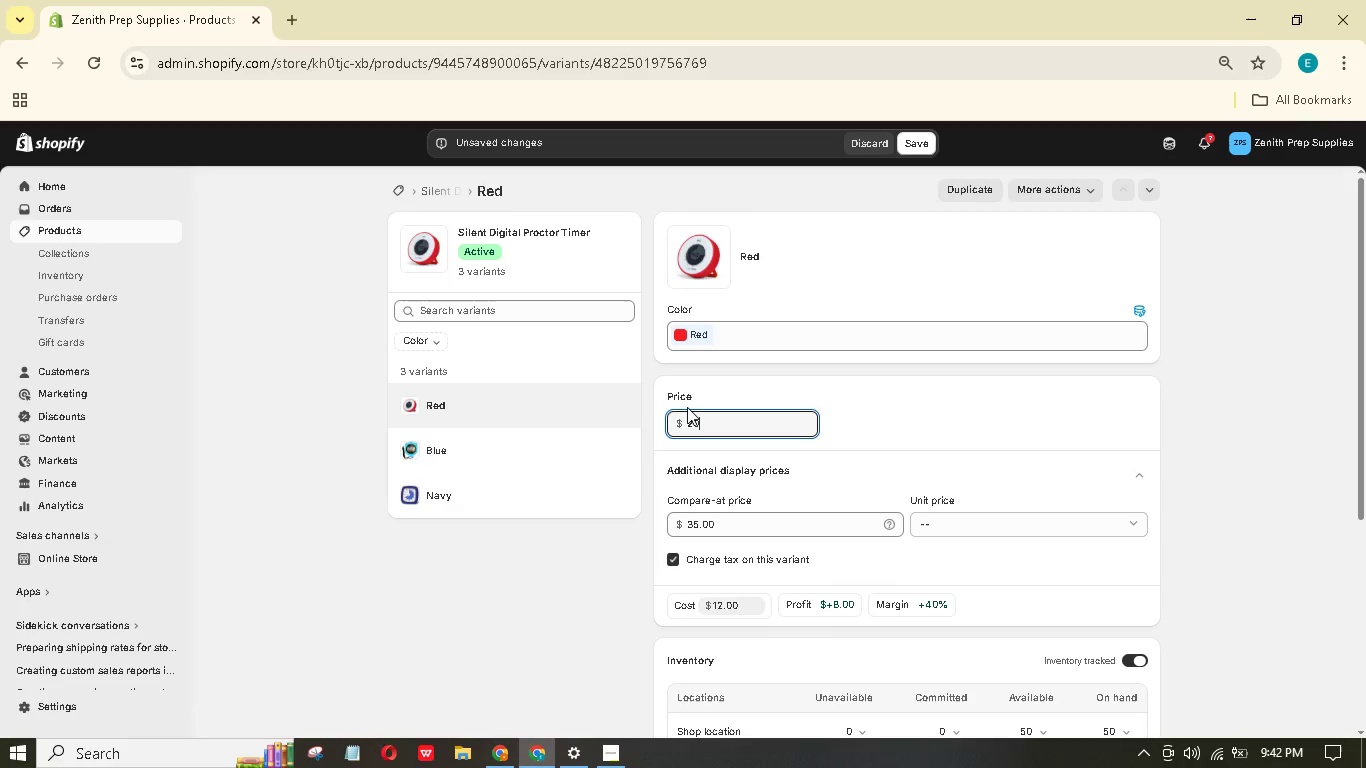 
key(Numpad0)
 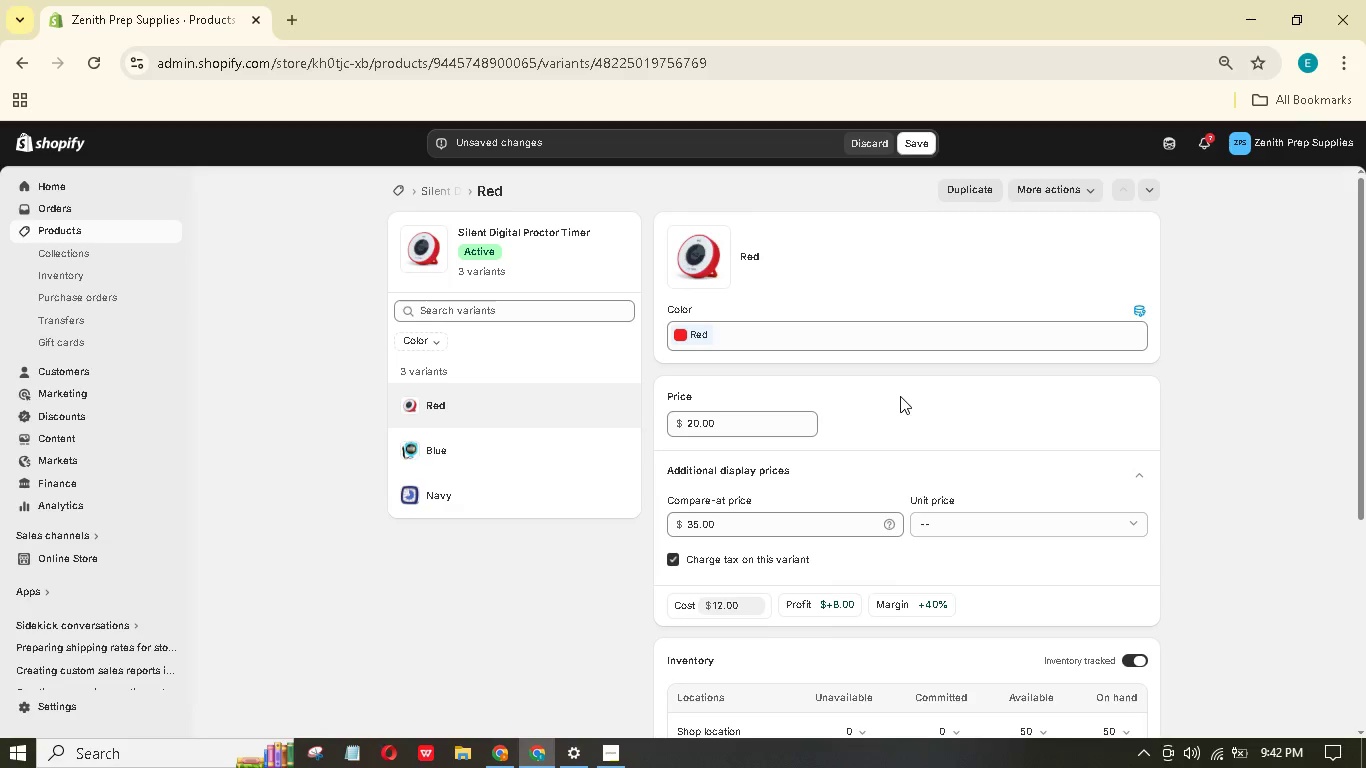 
scroll: coordinate [905, 422], scroll_direction: down, amount: 5.0
 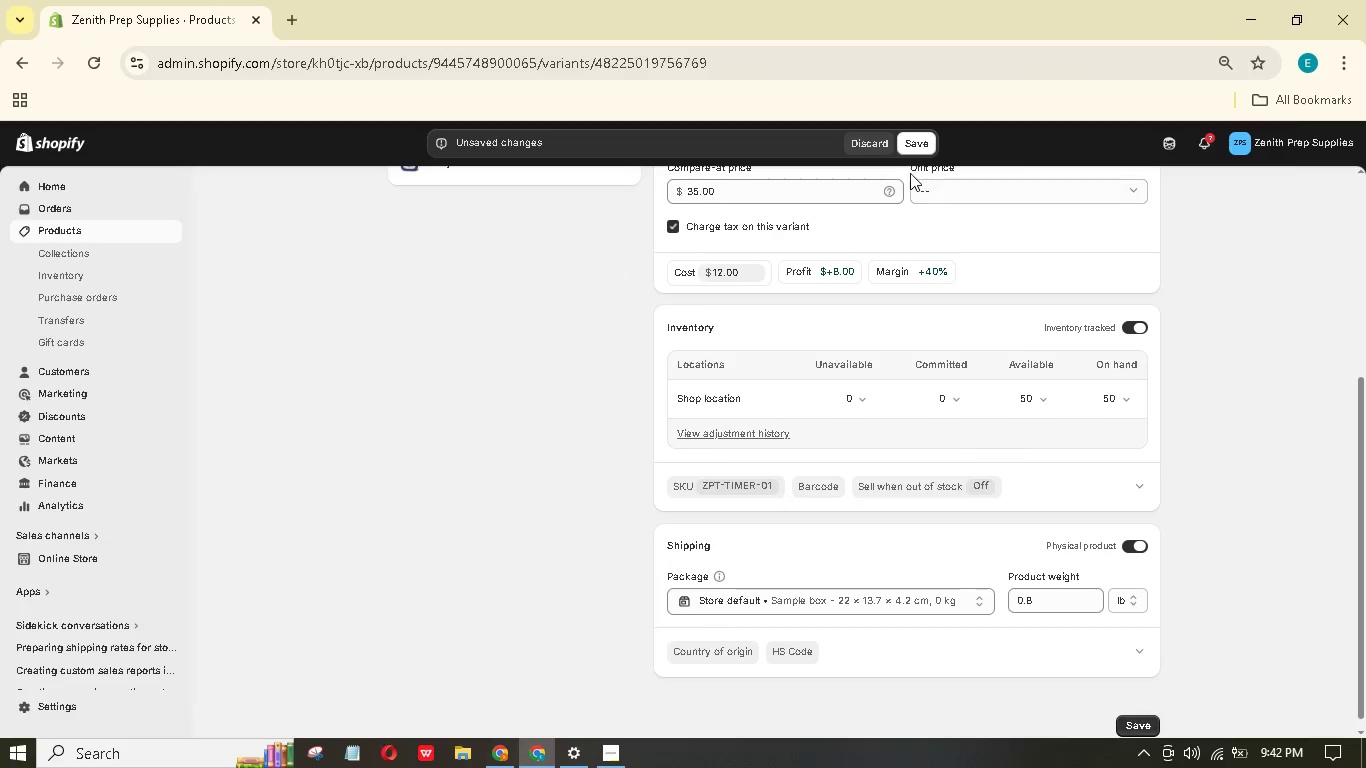 
left_click([920, 142])
 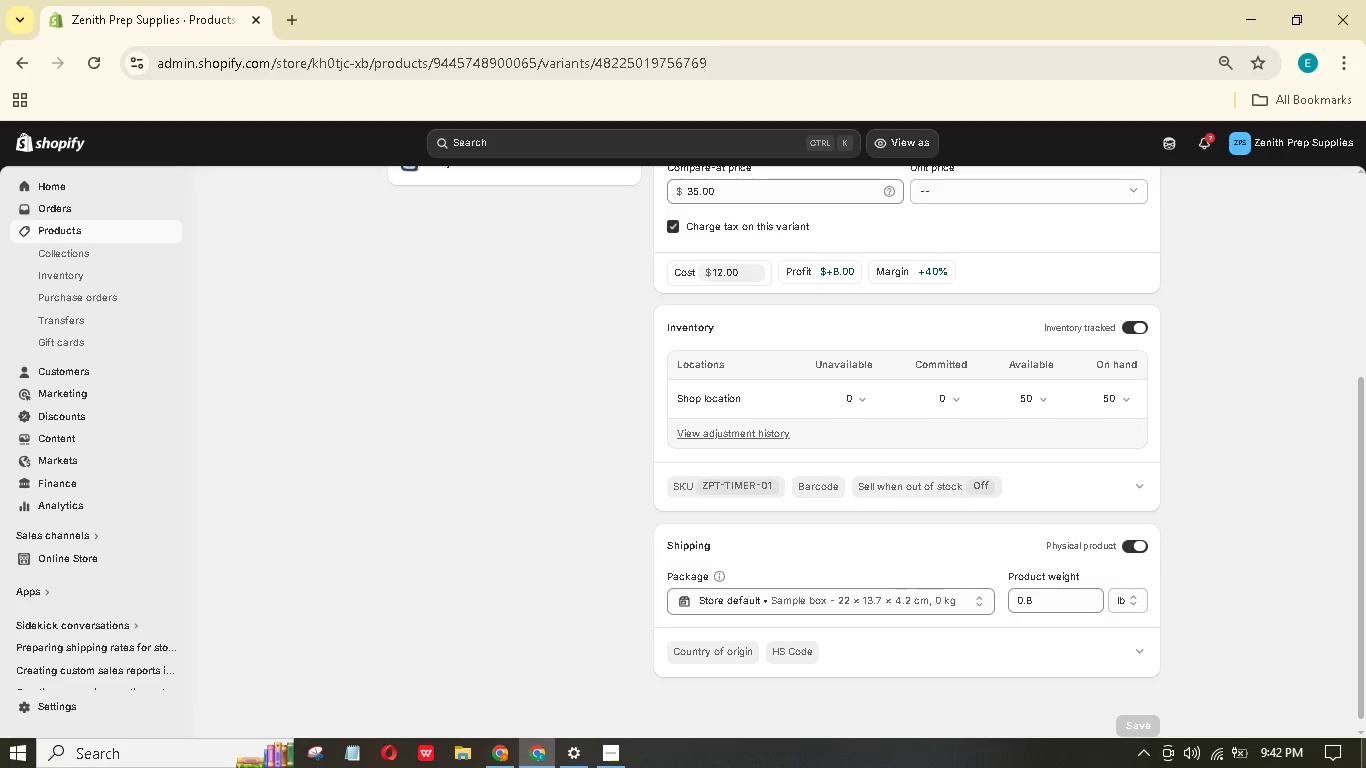 
wait(34.95)
 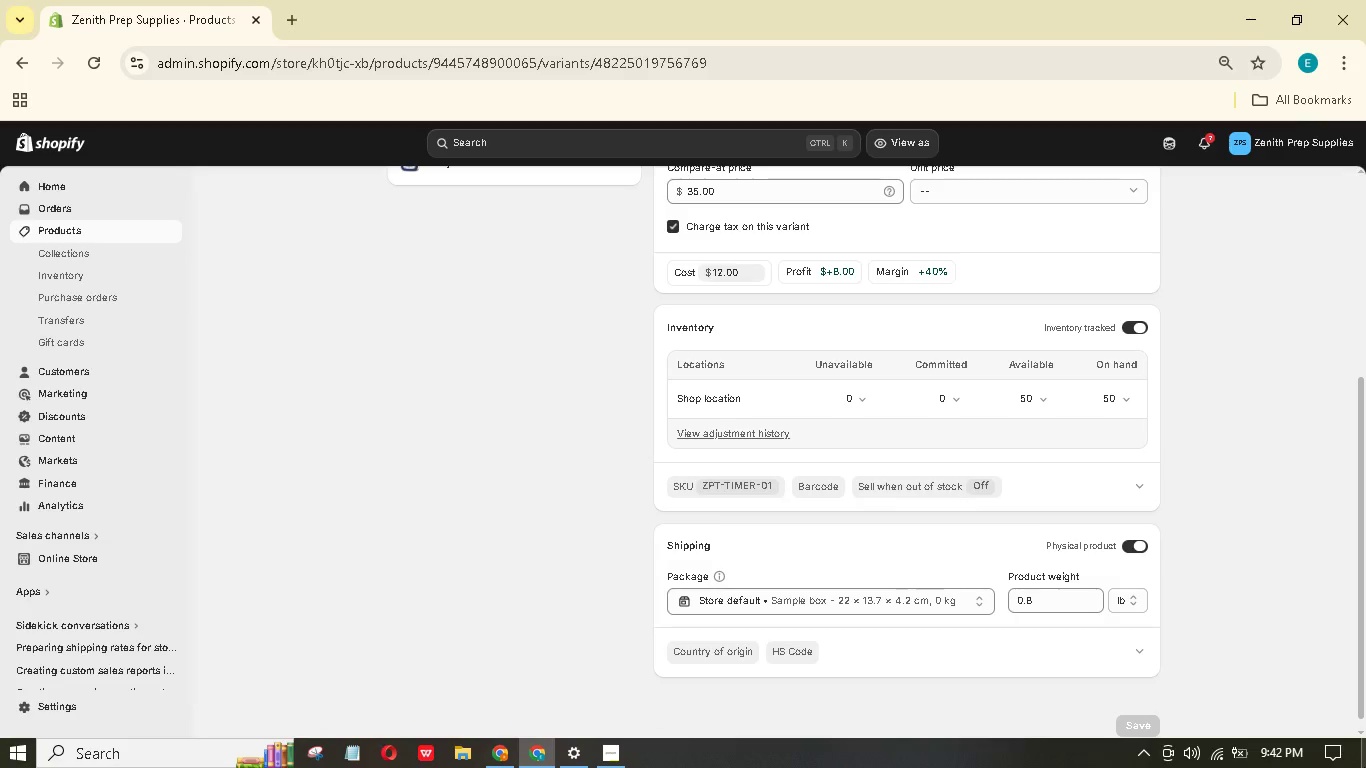 
scroll: coordinate [699, 503], scroll_direction: up, amount: 10.0
 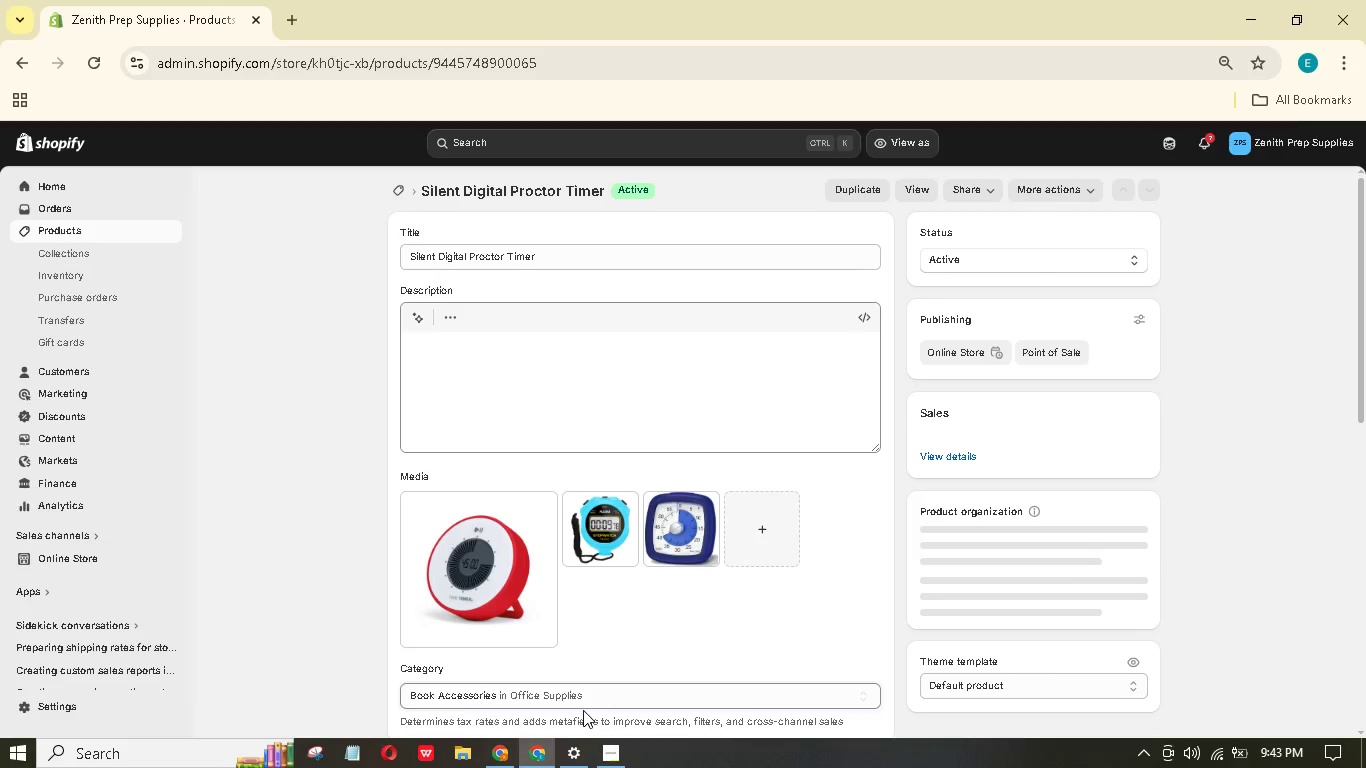 
wait(5.58)
 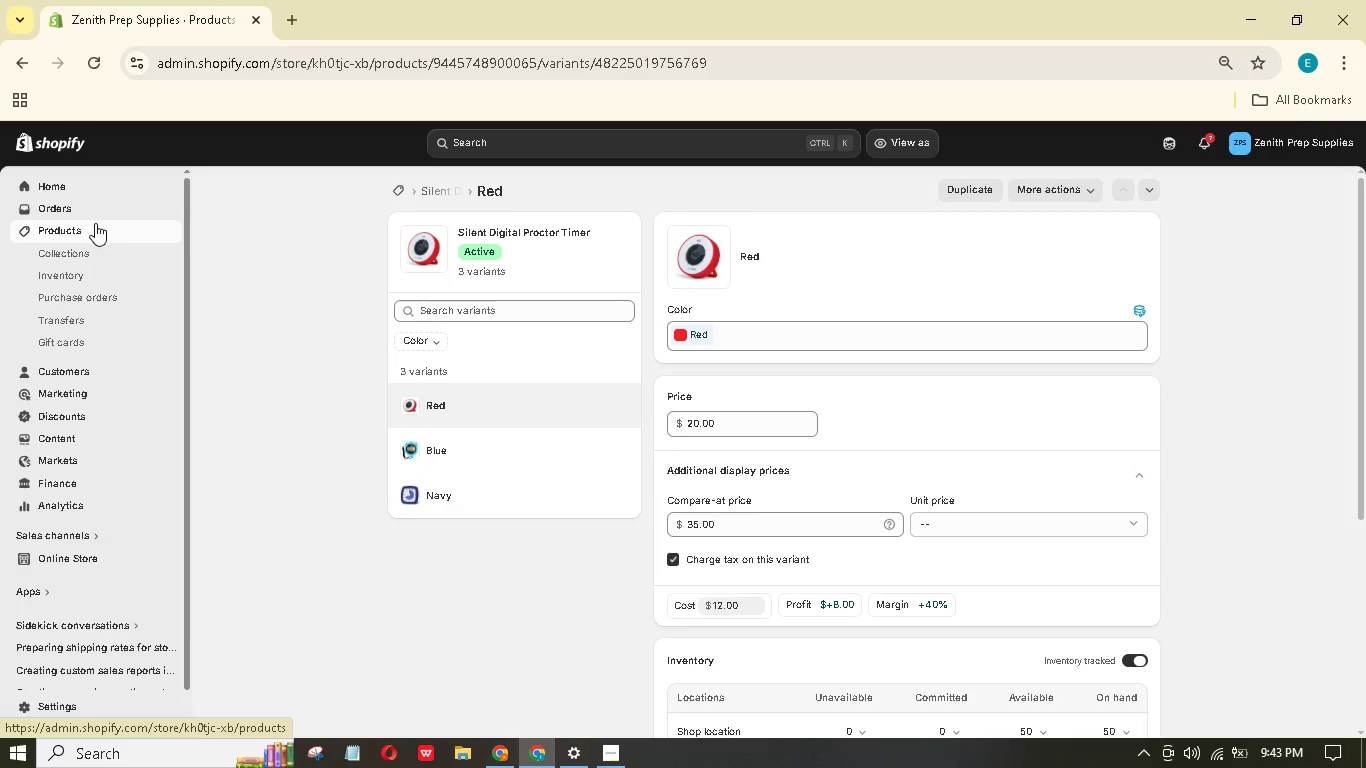 
scroll: coordinate [636, 470], scroll_direction: down, amount: 2.0
 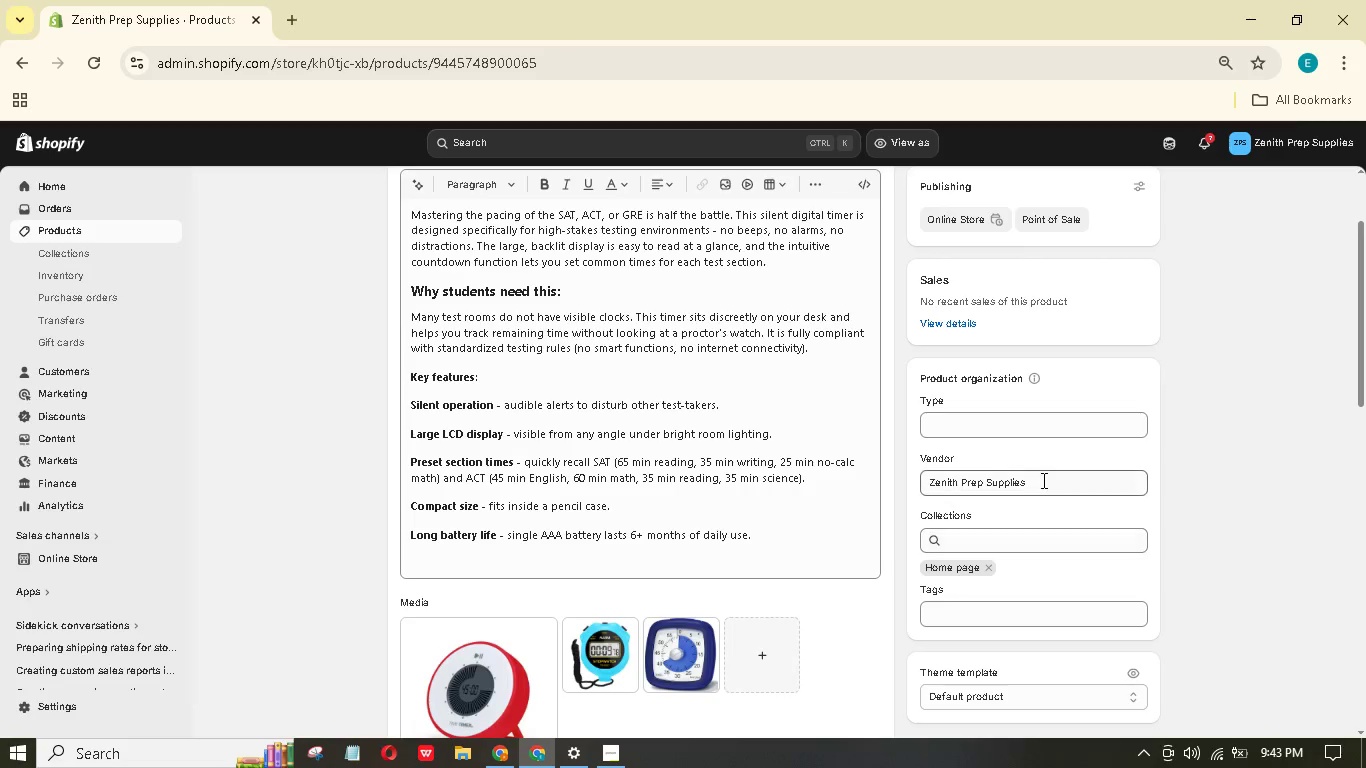 
left_click([1050, 420])
 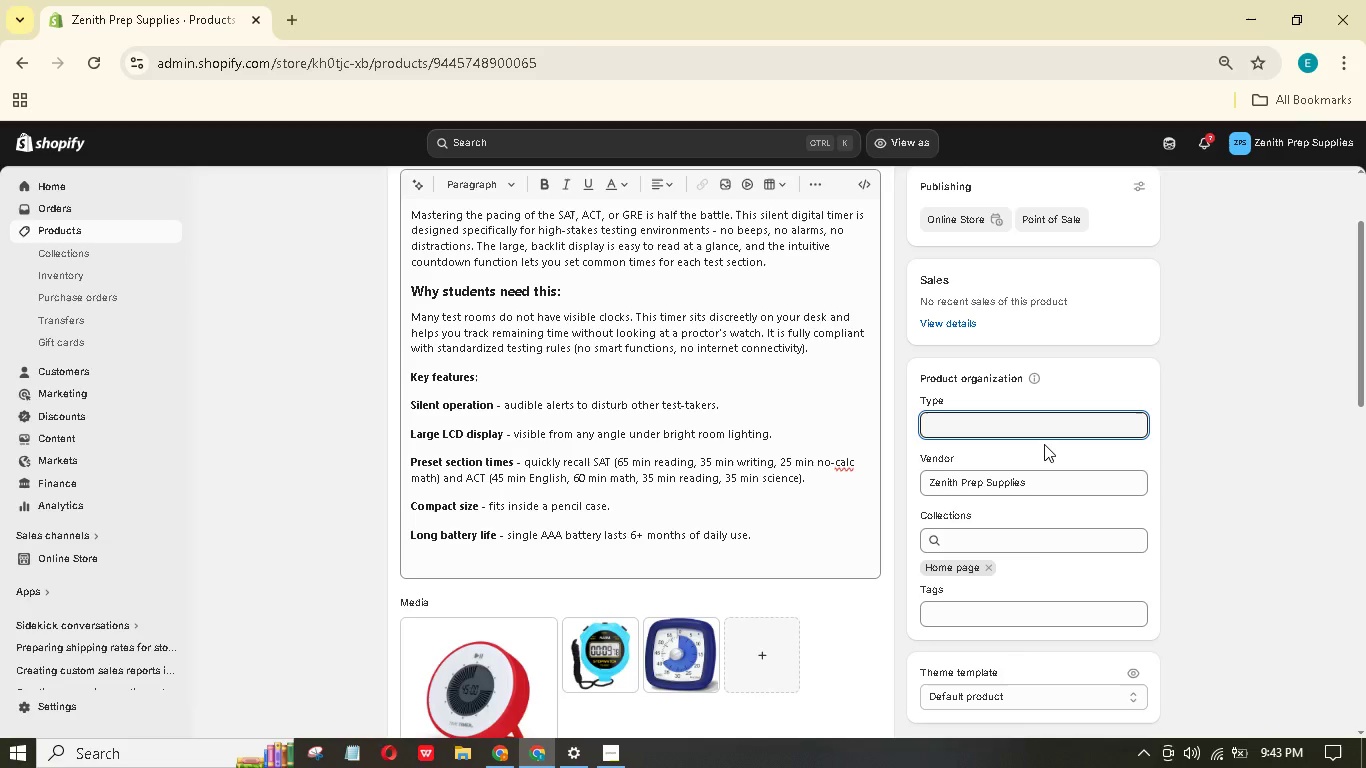 
wait(9.61)
 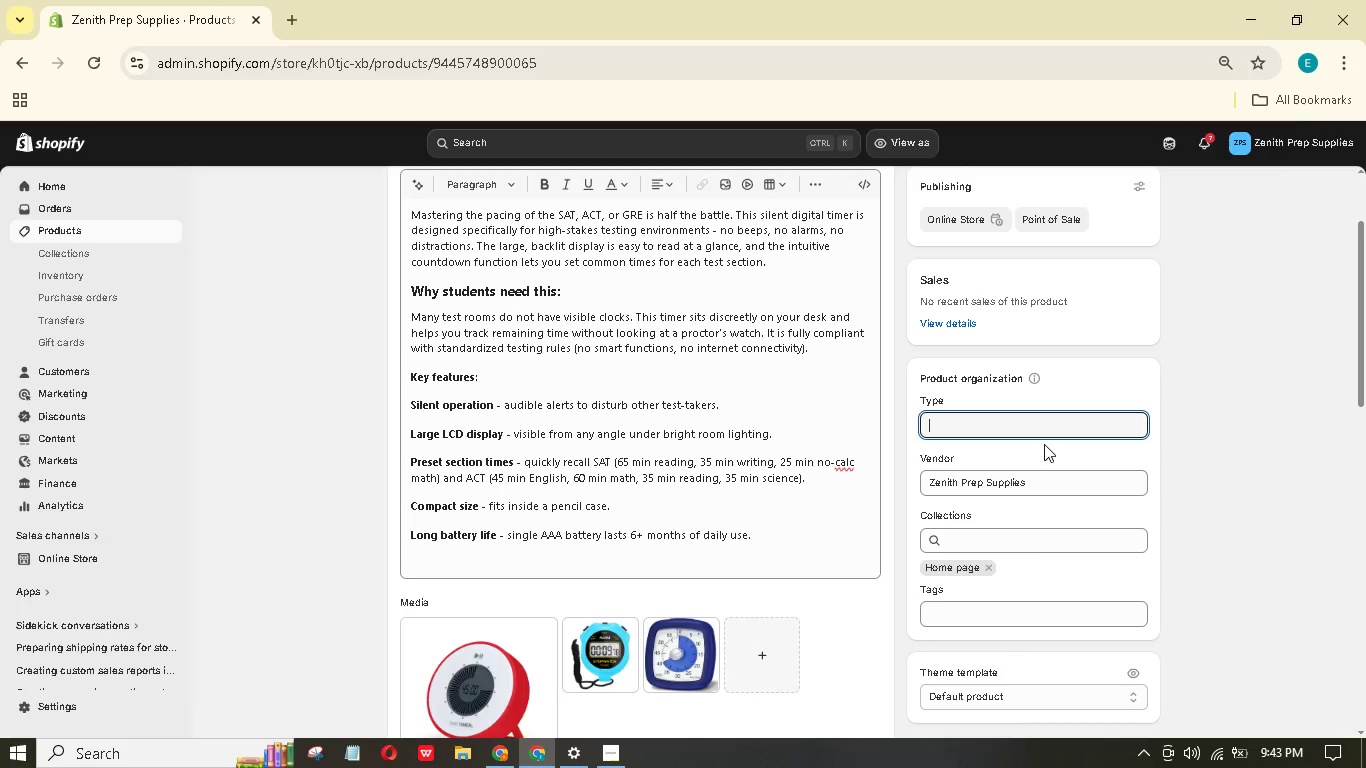 
type(SAT-Prep)
 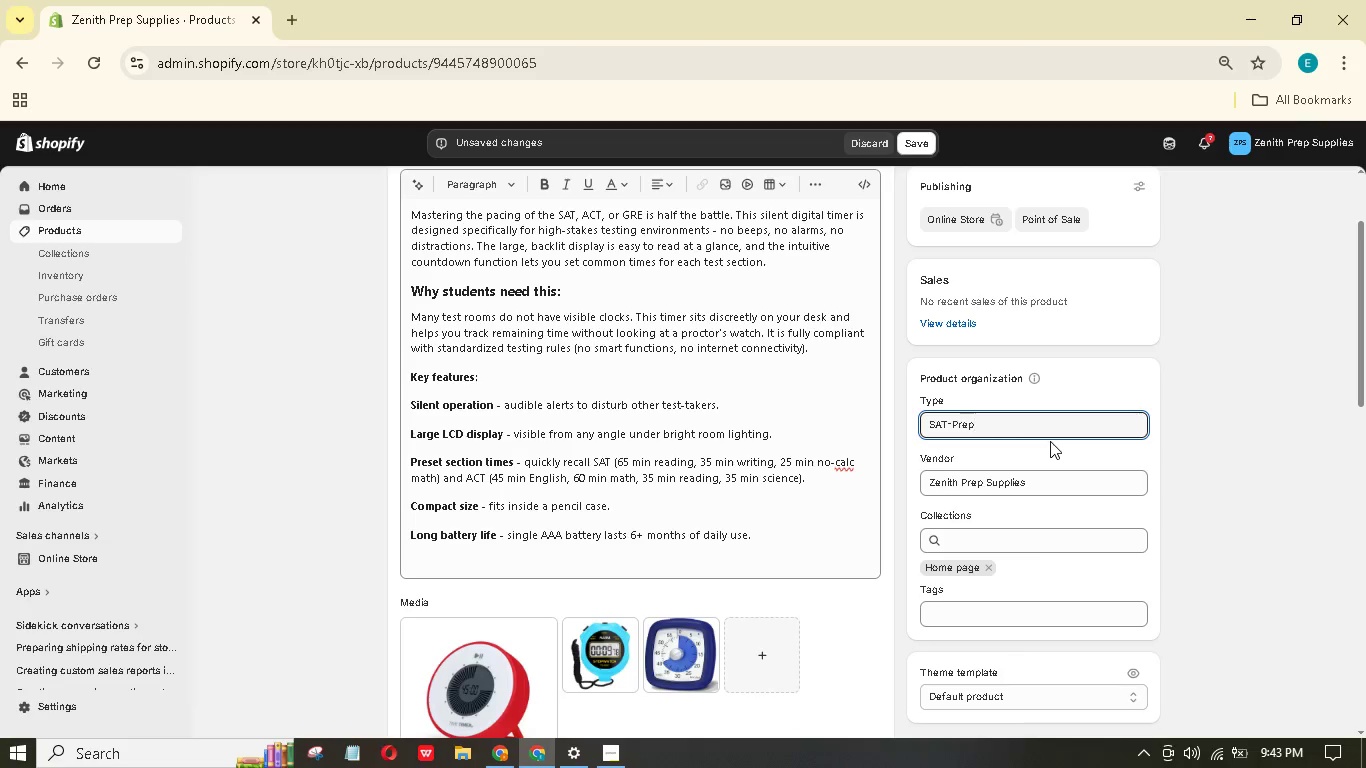 
key(Enter)
 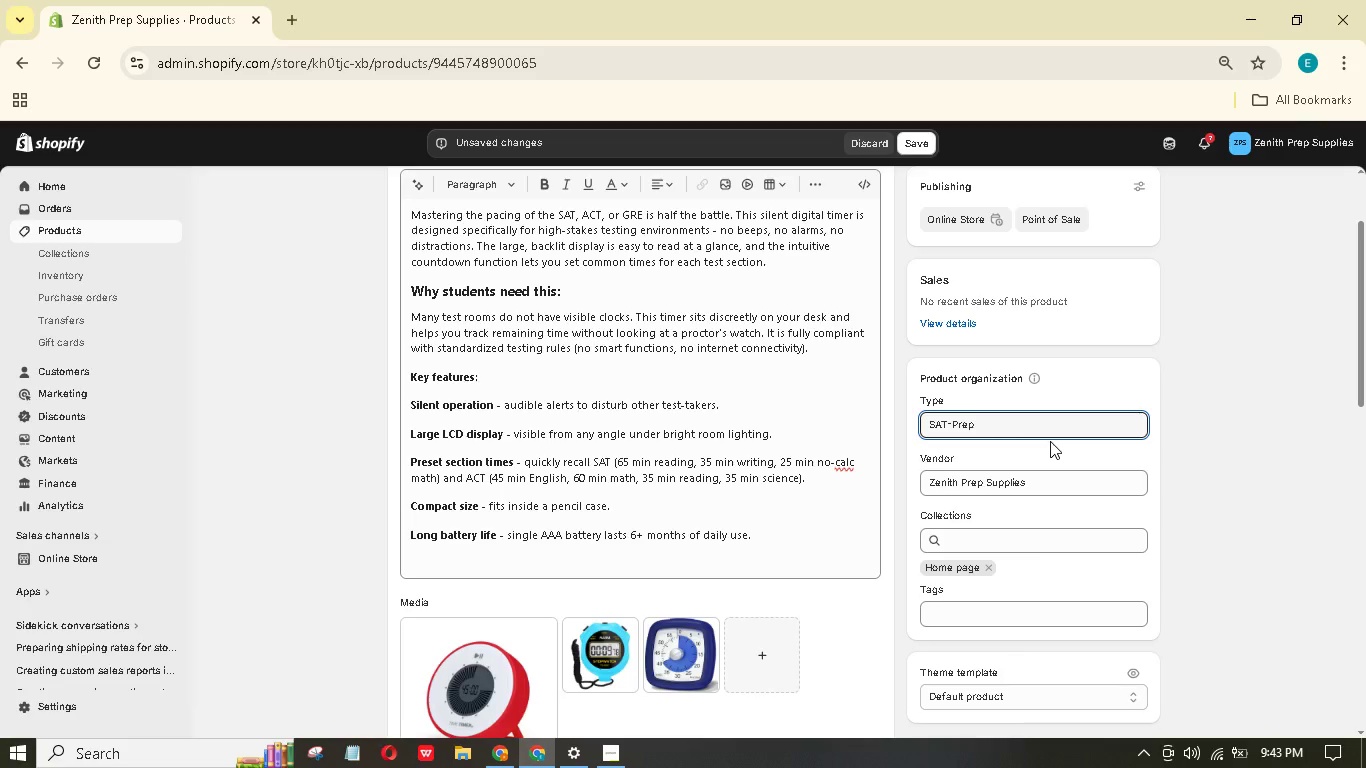 
type(Tuot)
 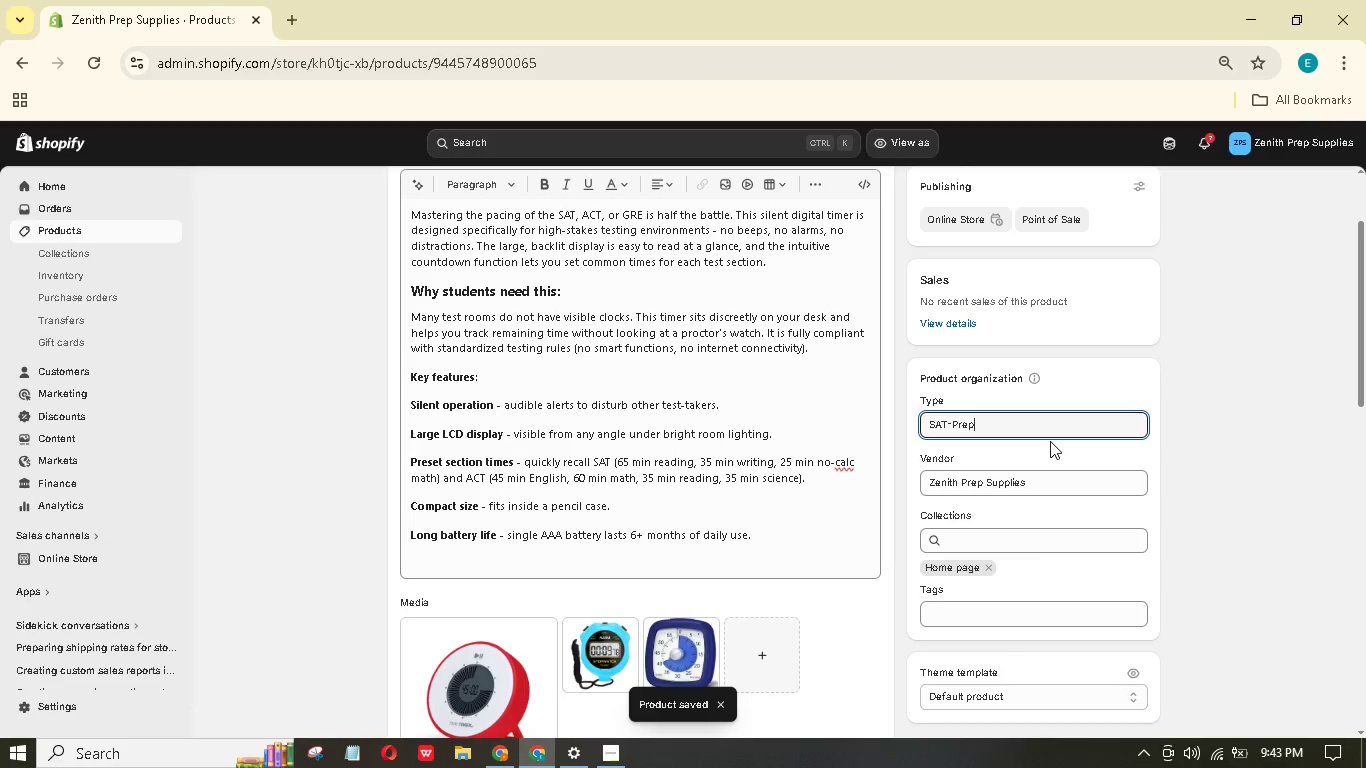 
hold_key(key=Backspace, duration=0.77)
 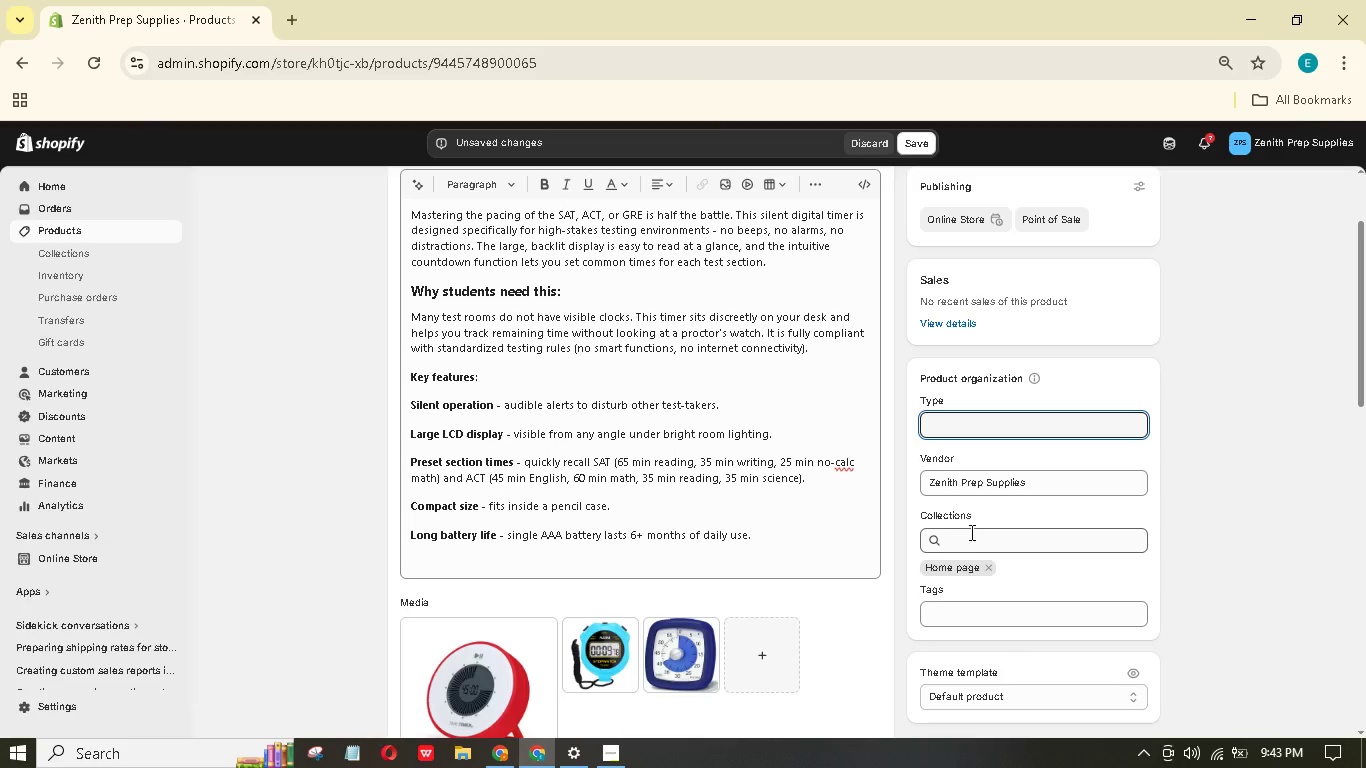 
left_click([987, 618])
 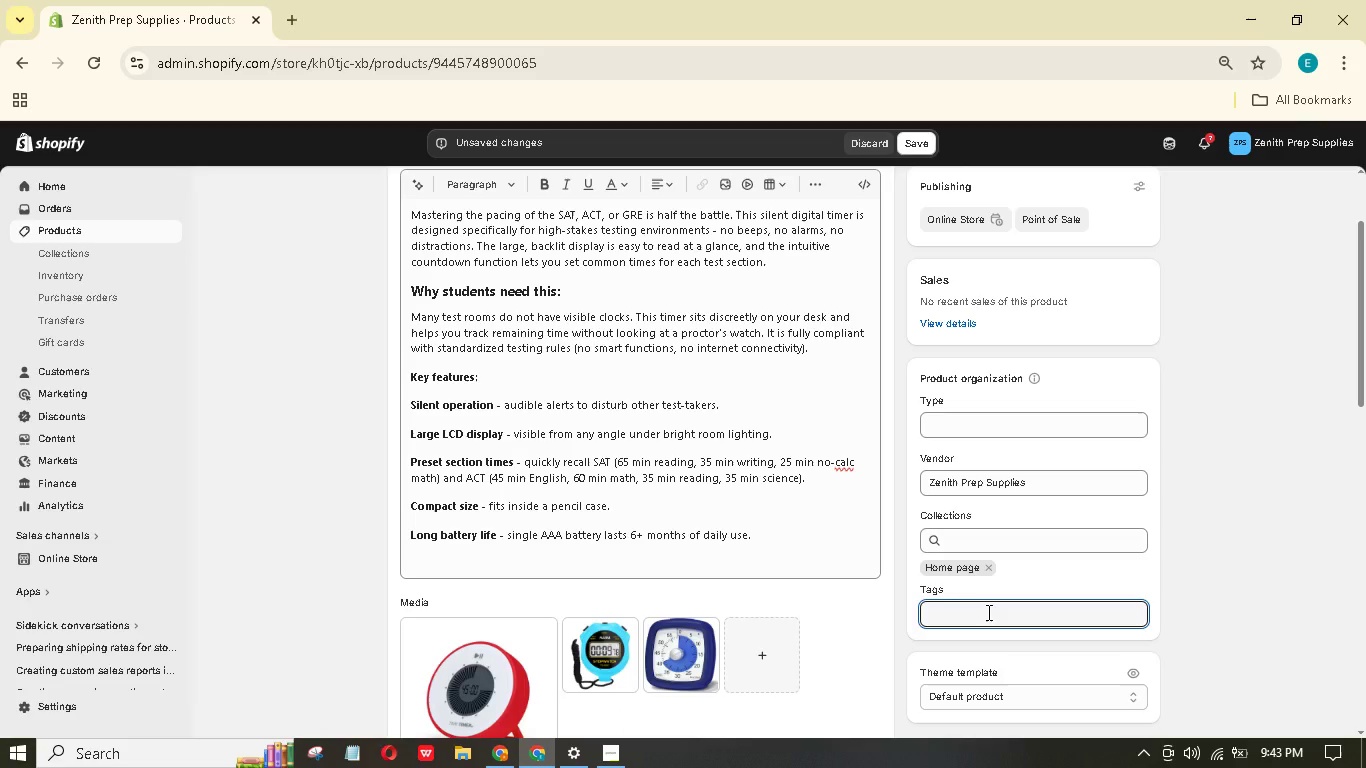 
type(SAT )
key(Backspace)
type(-Prep)
 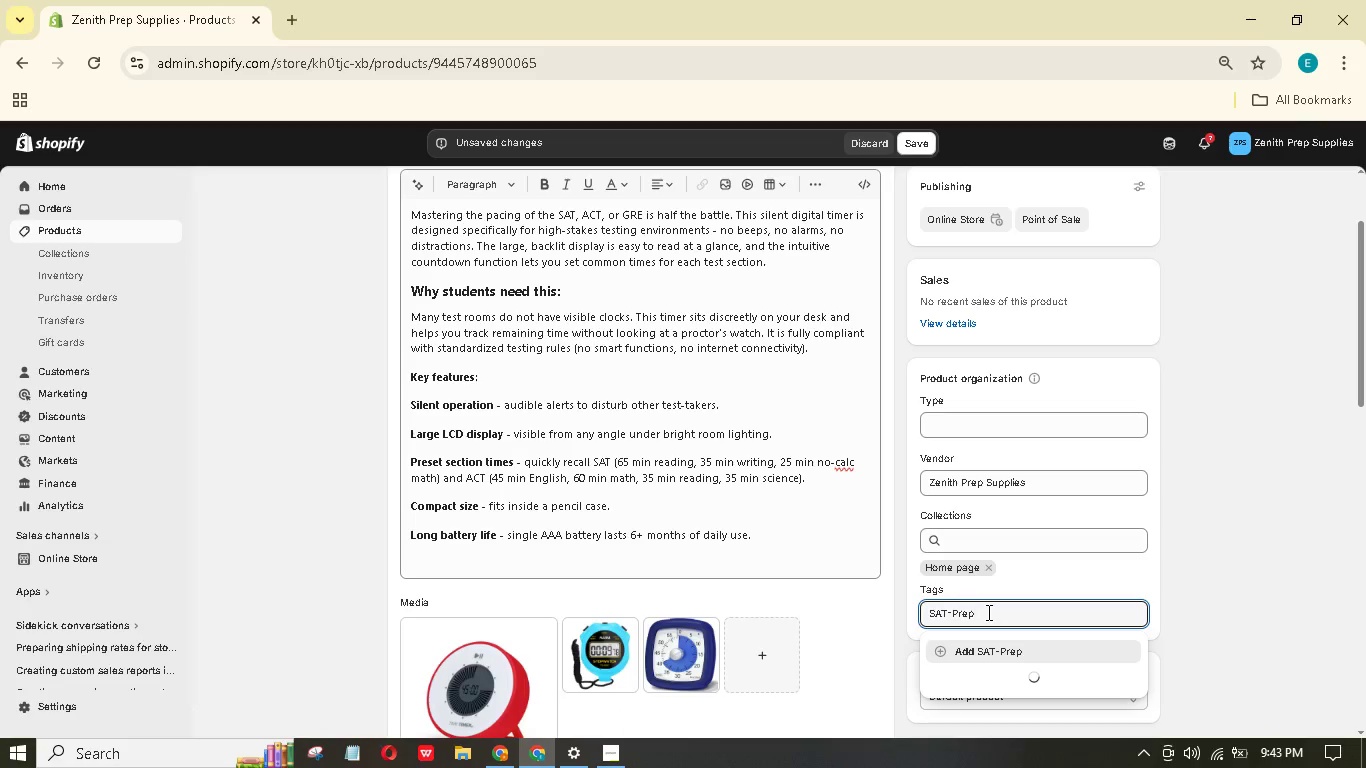 
key(Enter)
 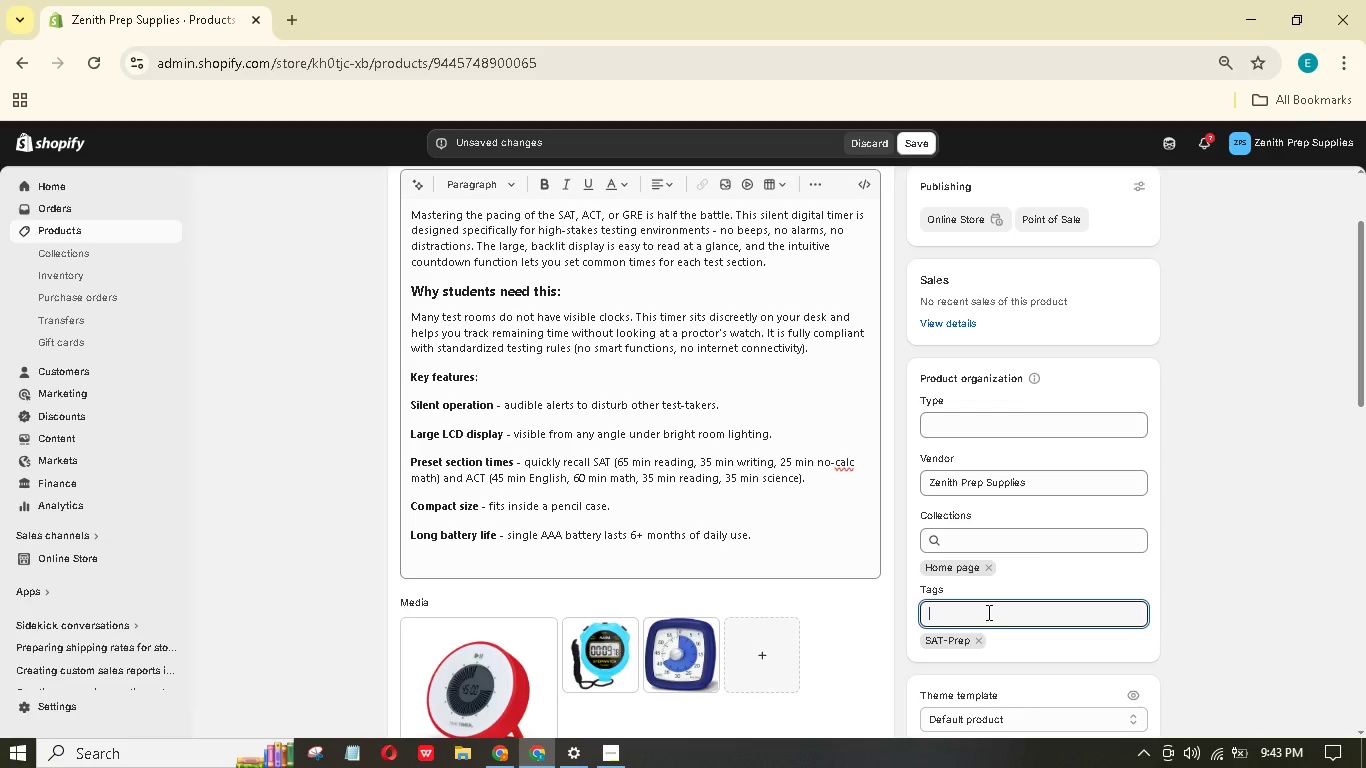 
type(Tutor-Recommend, Study-Aid)
 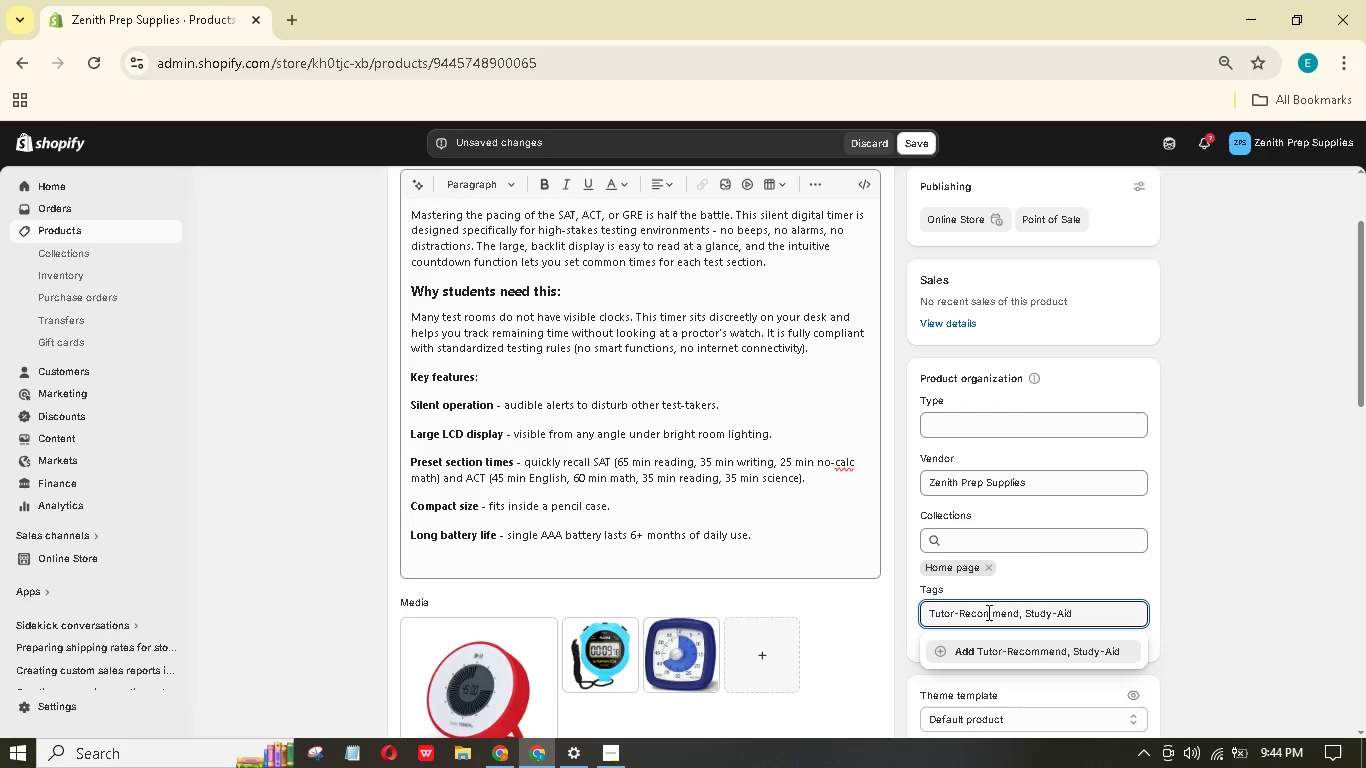 
key(Enter)
 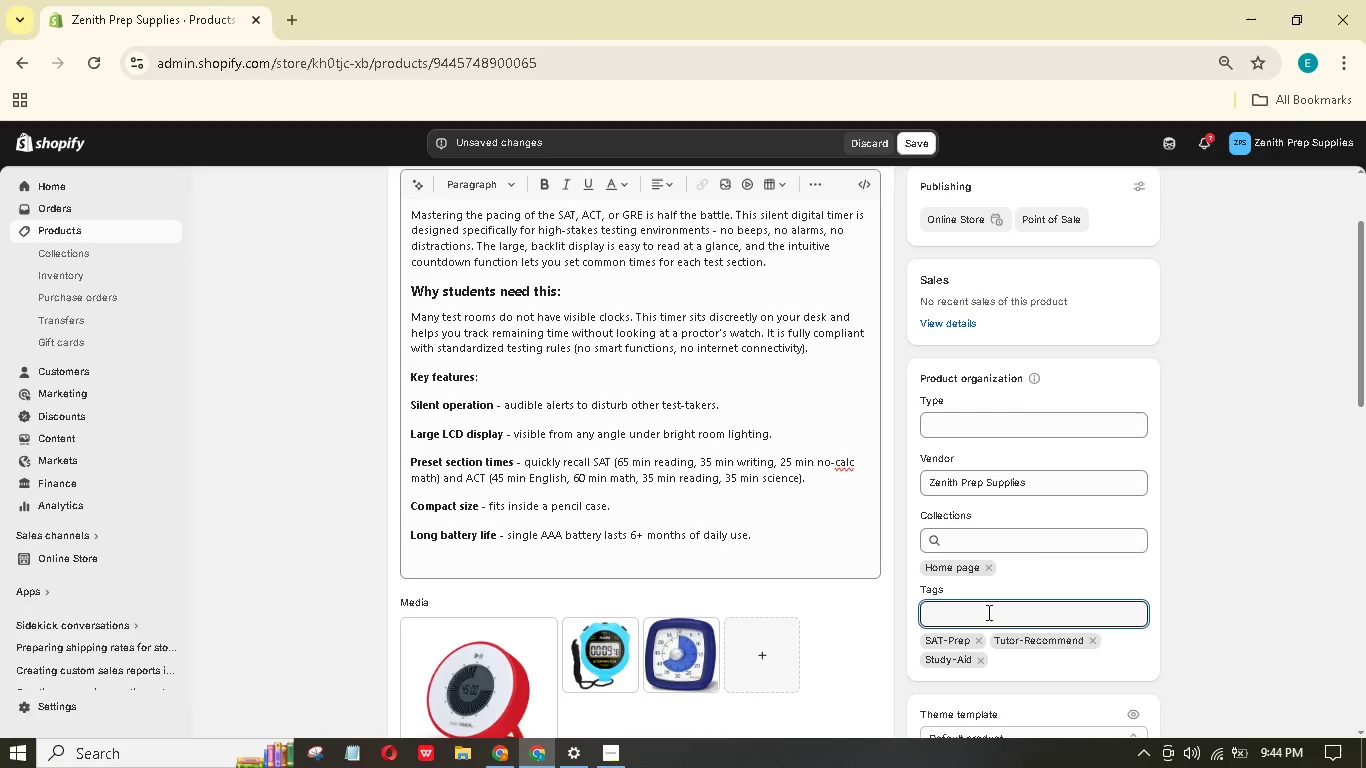 
type(Time M)
key(Backspace)
key(Backspace)
type(-Managemnt)
 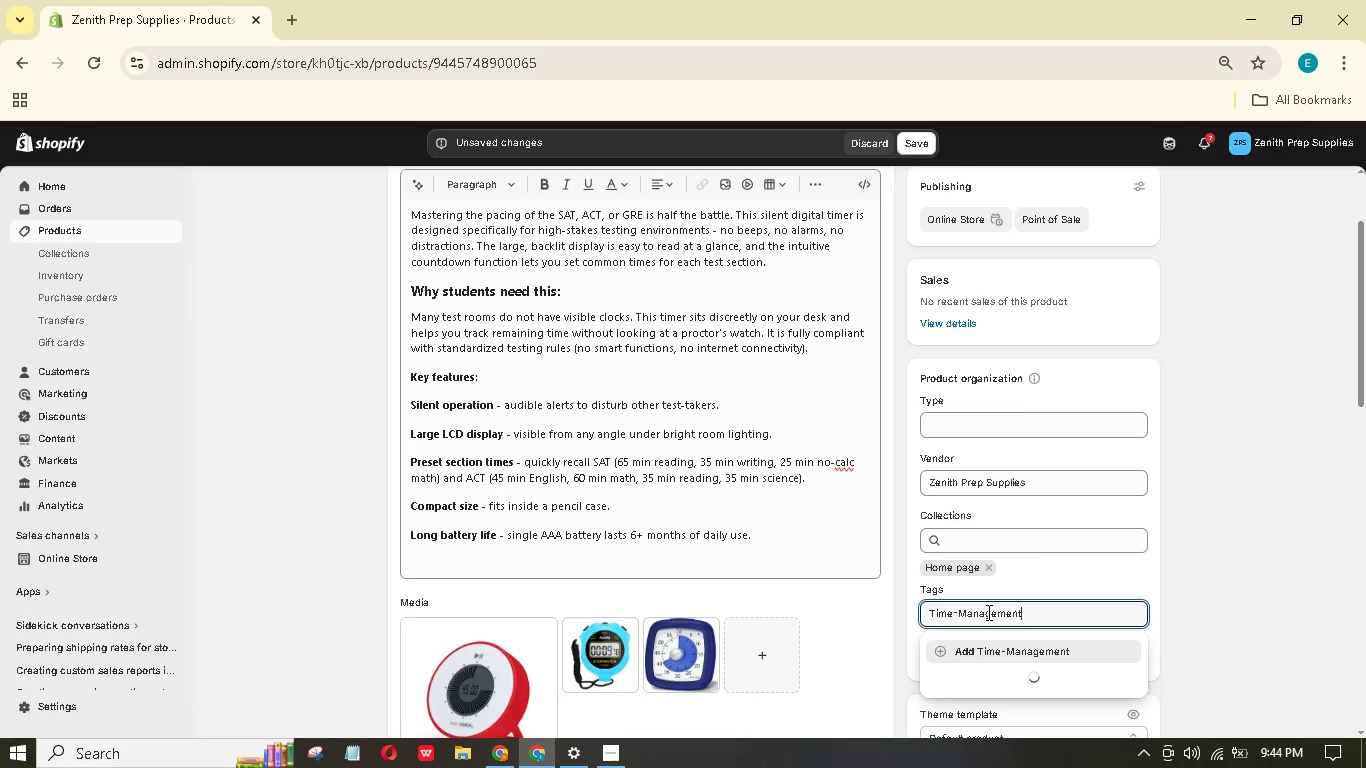 
key(Enter)
 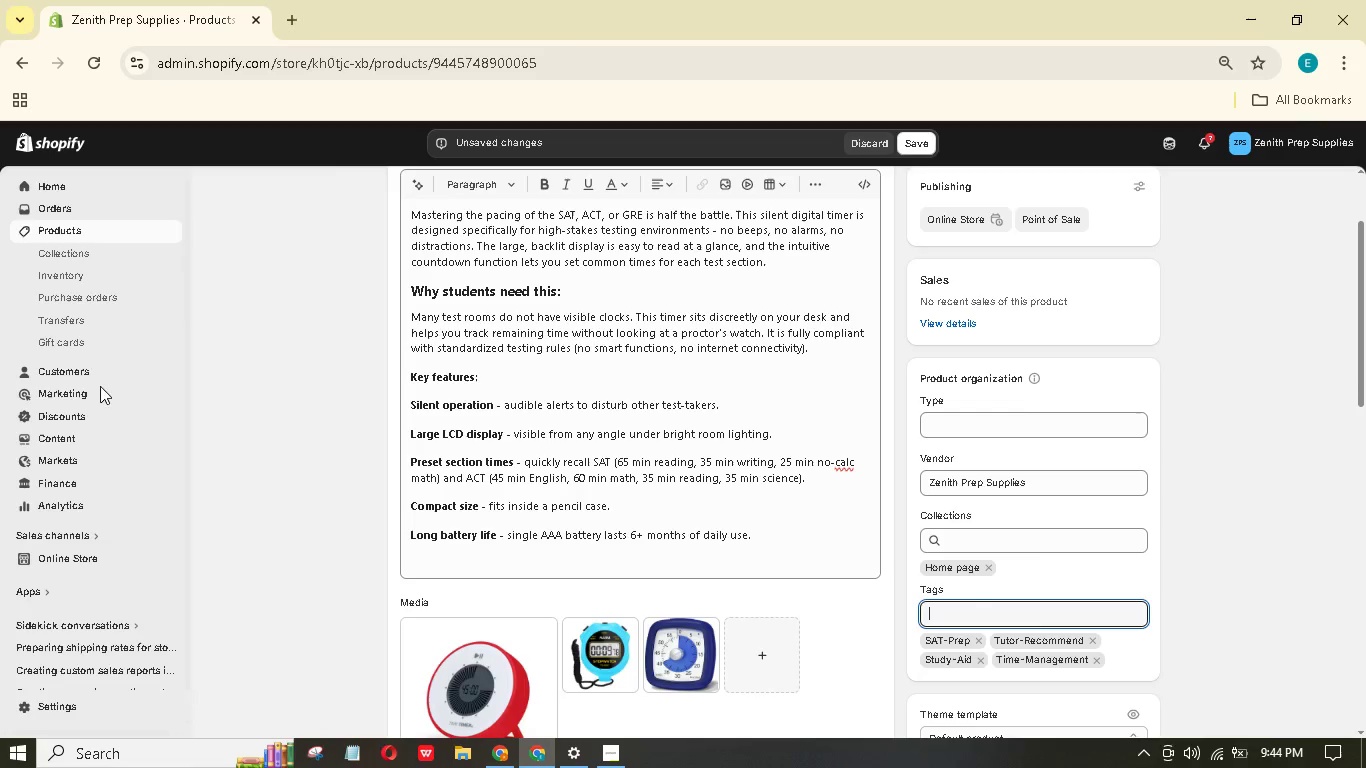 
scroll: coordinate [581, 430], scroll_direction: down, amount: 1.0
 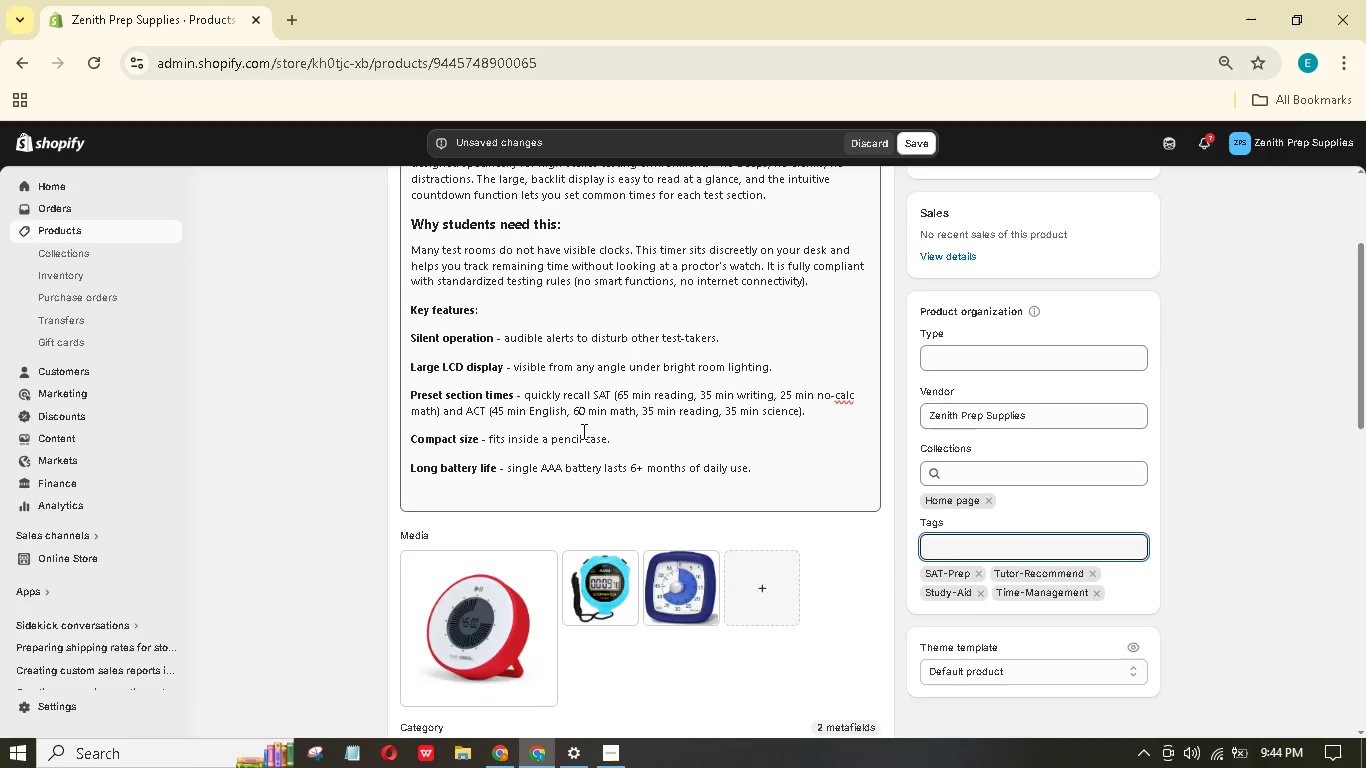 
scroll: coordinate [582, 431], scroll_direction: up, amount: 1.0
 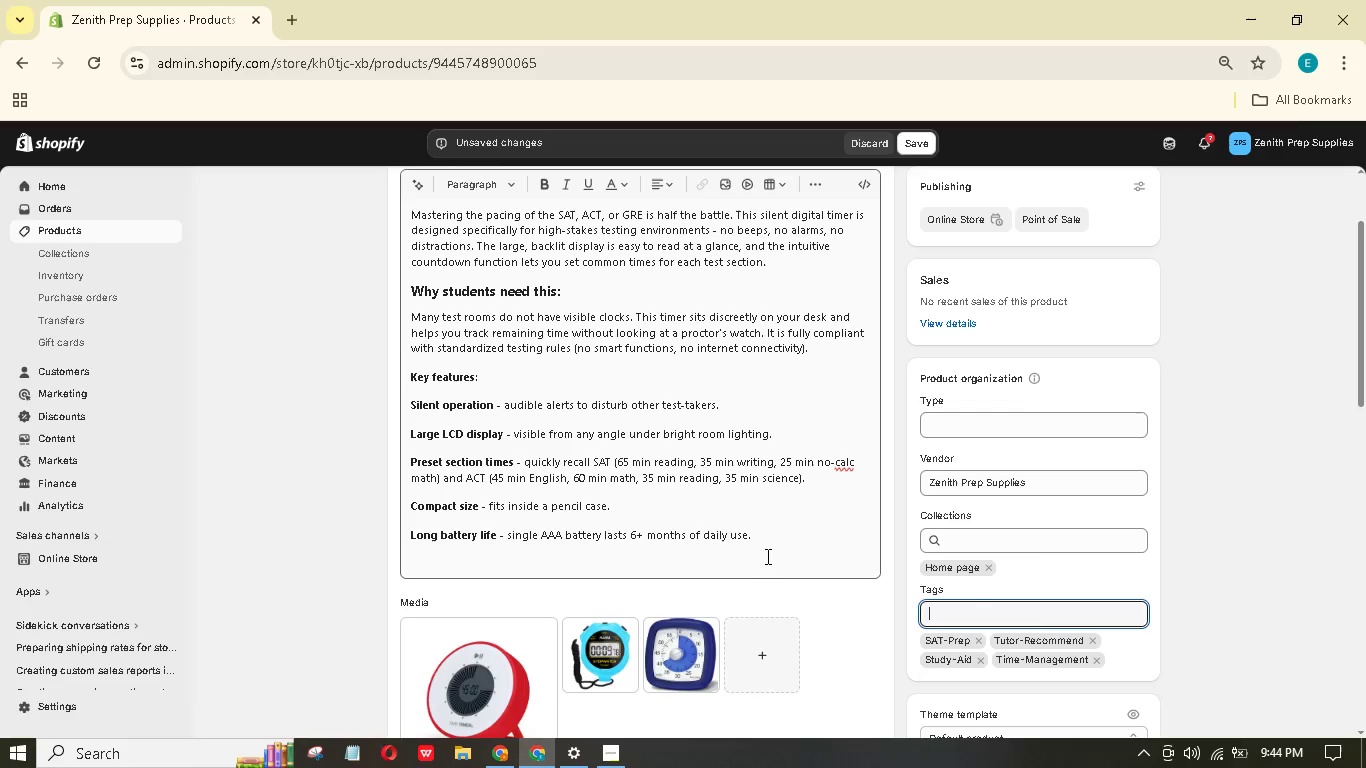 
left_click_drag(start_coordinate=[771, 543], to_coordinate=[228, 397])
 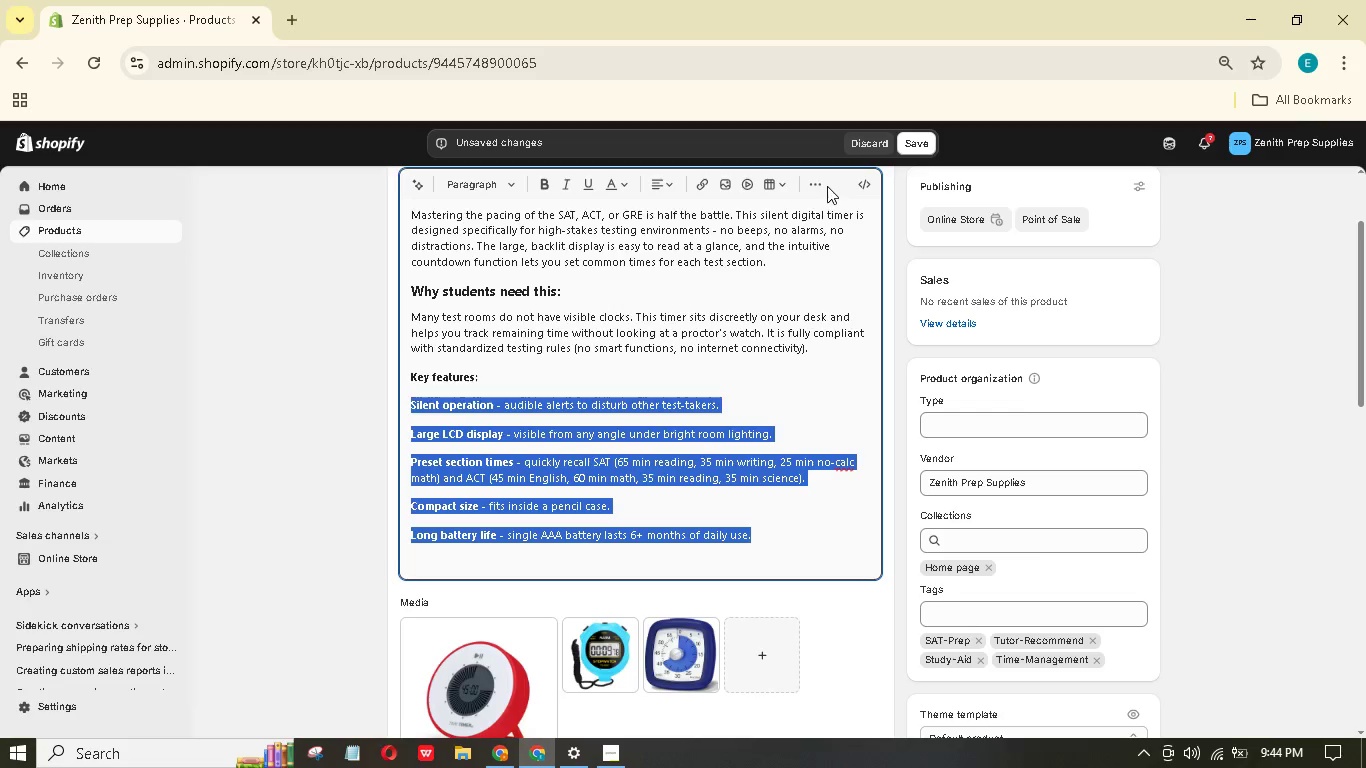 
double_click([817, 185])
 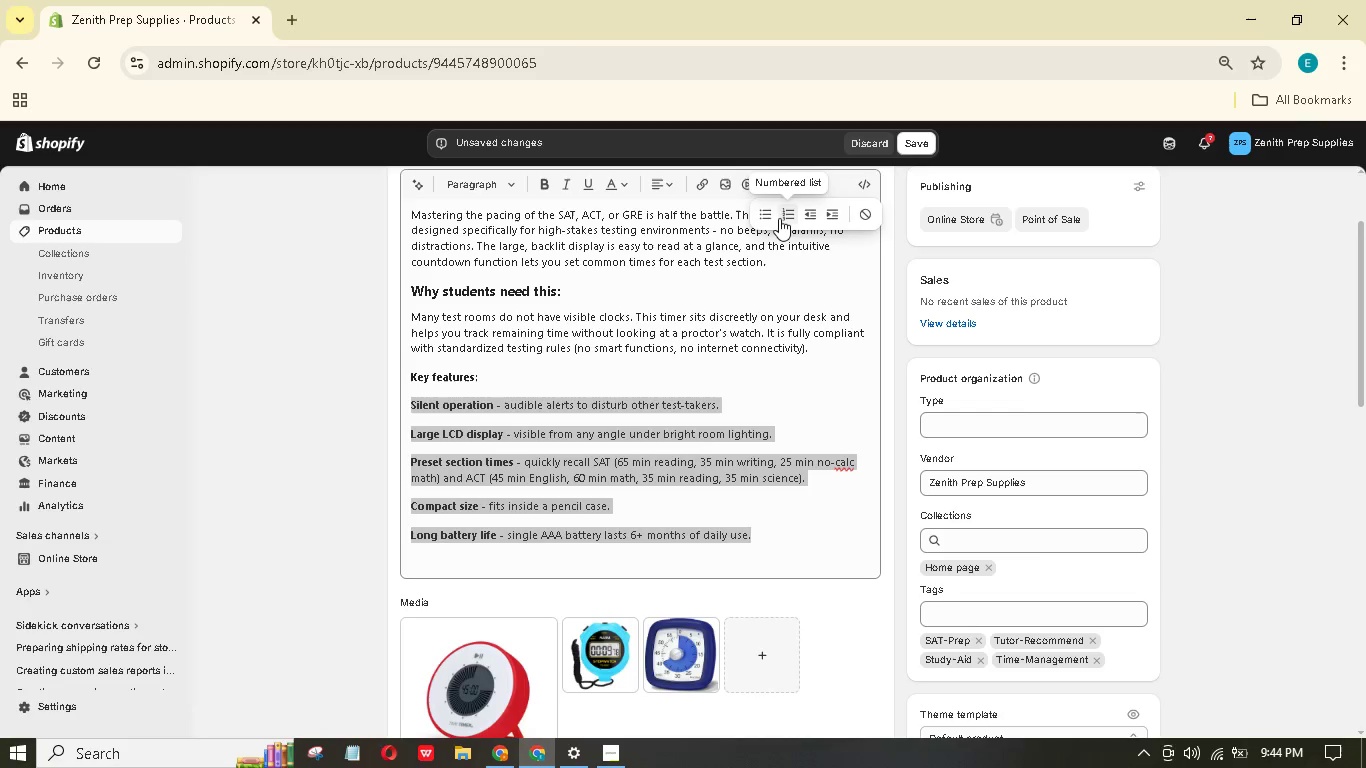 
left_click([768, 216])
 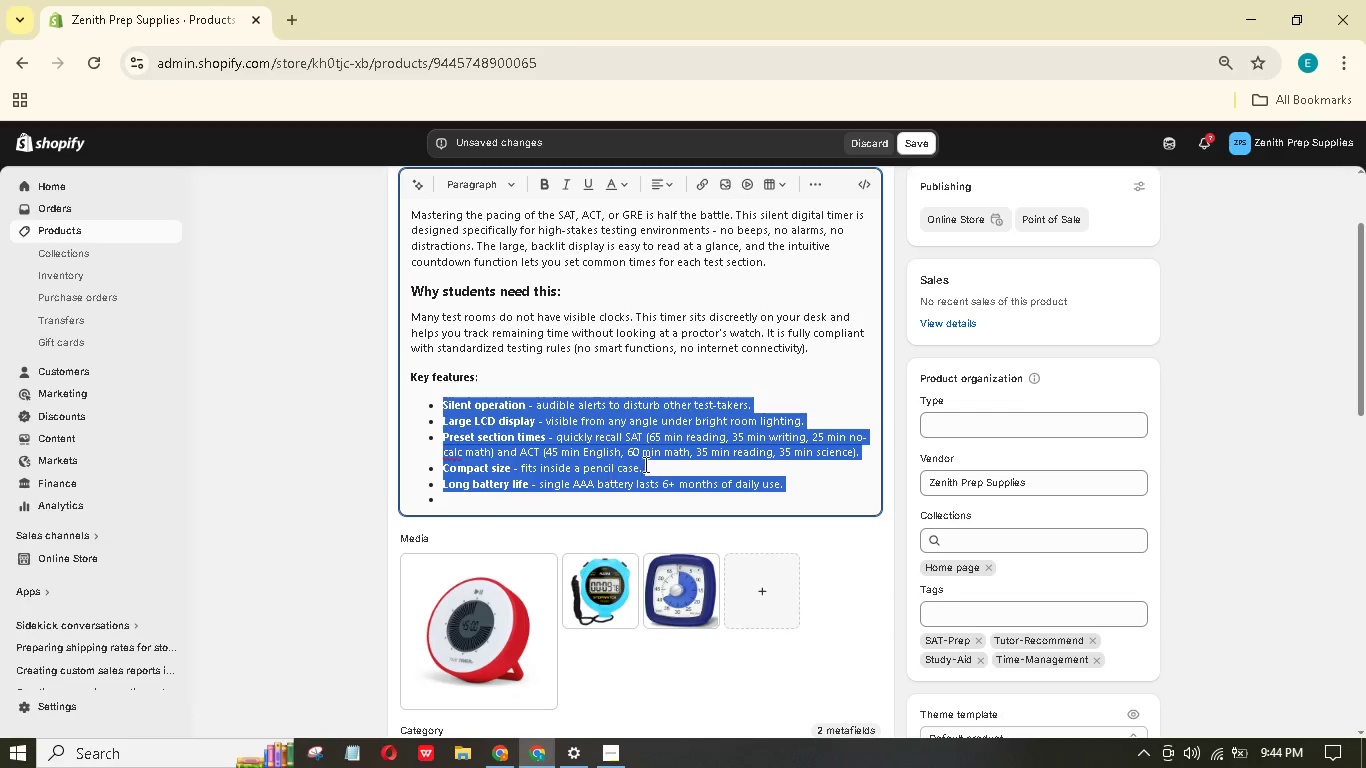 
left_click_drag(start_coordinate=[825, 478], to_coordinate=[827, 484])
 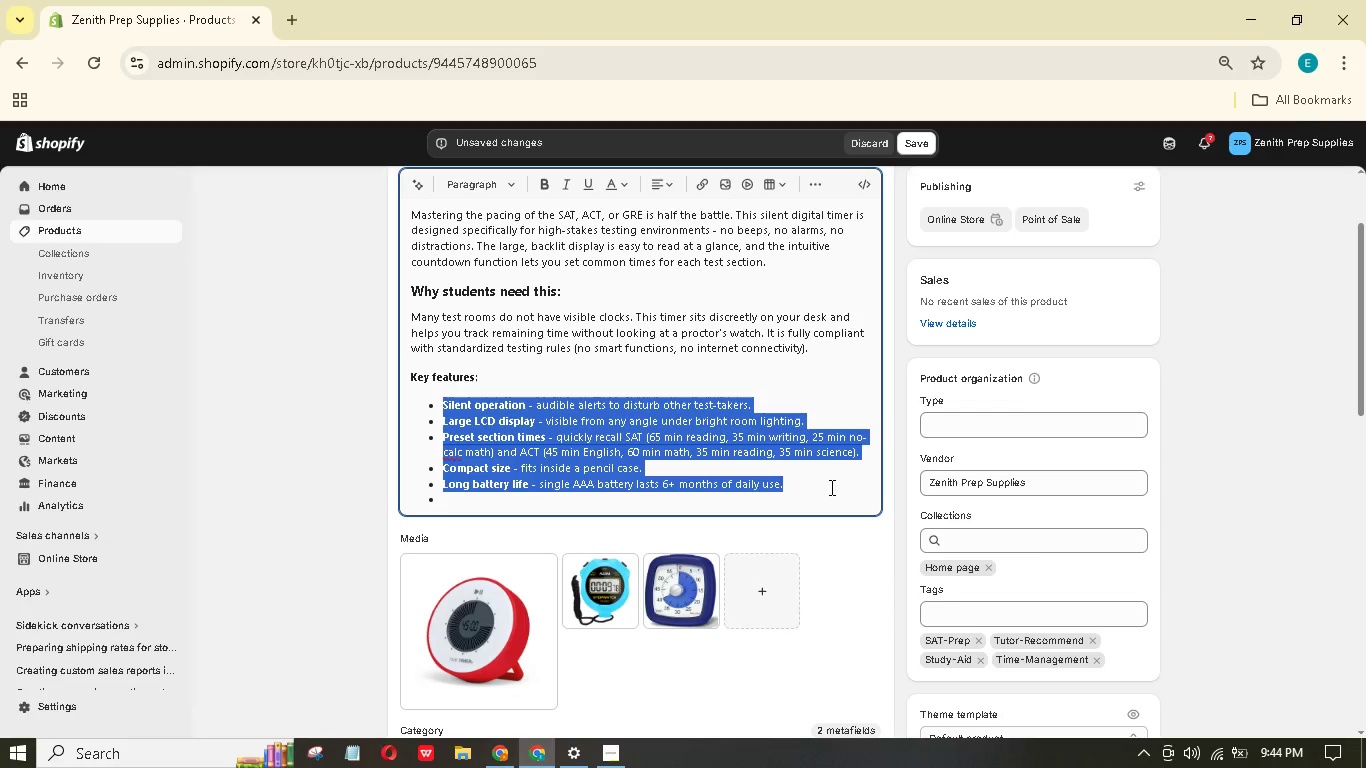 
left_click([830, 487])
 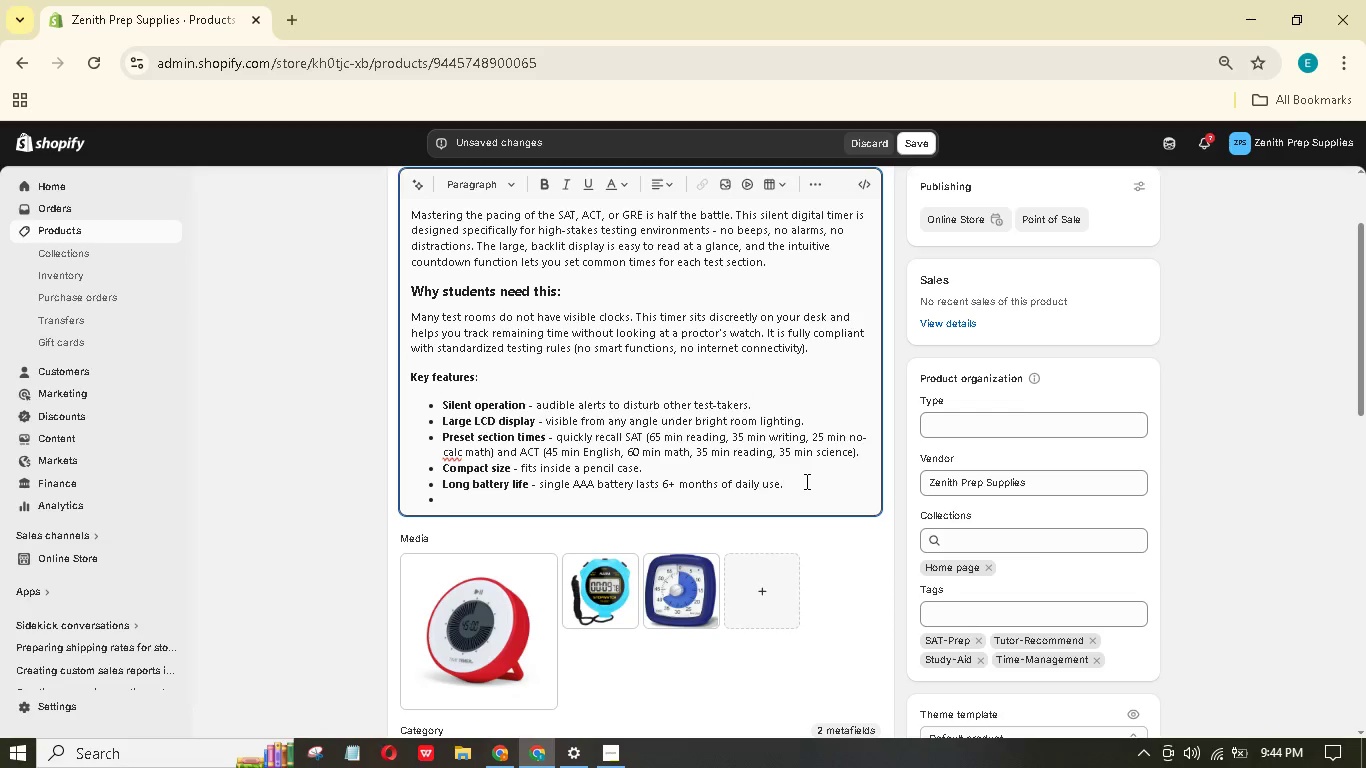 
key(Enter)
 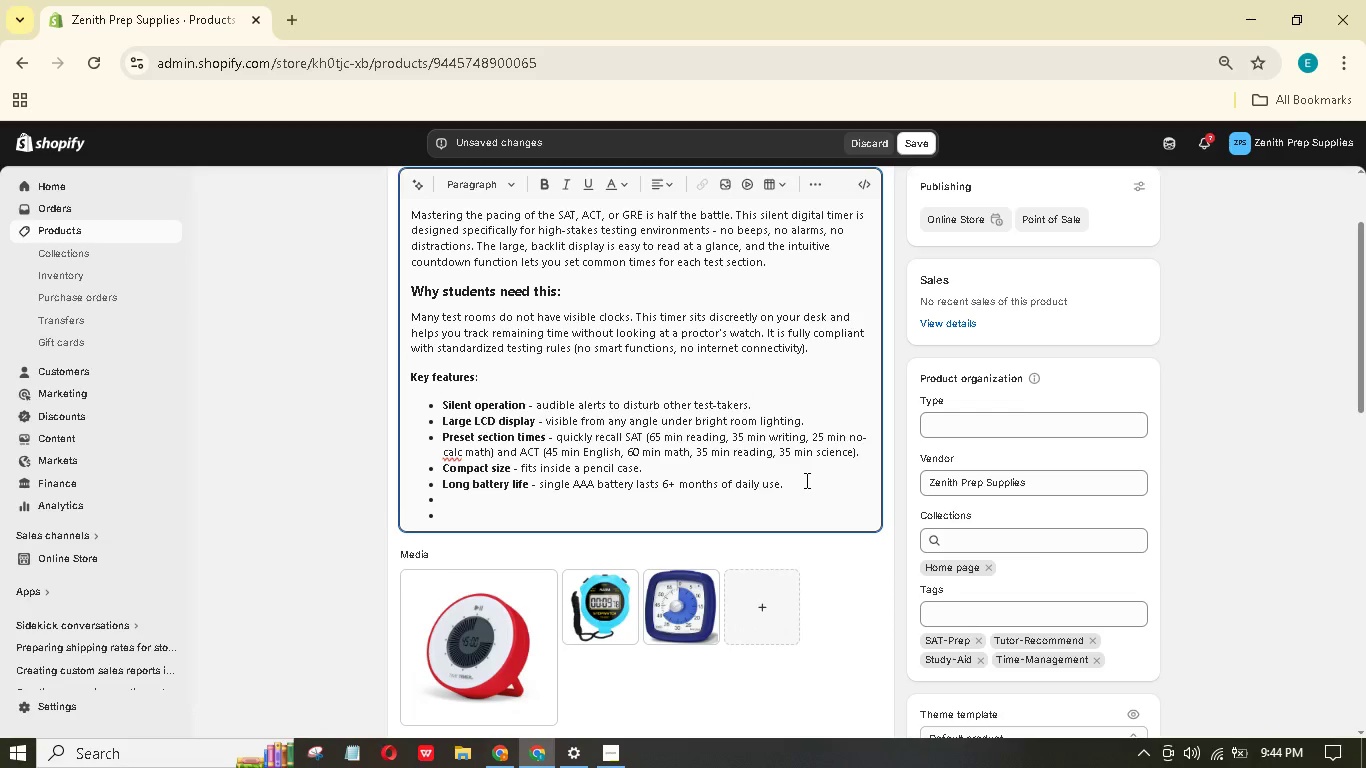 
key(Enter)
 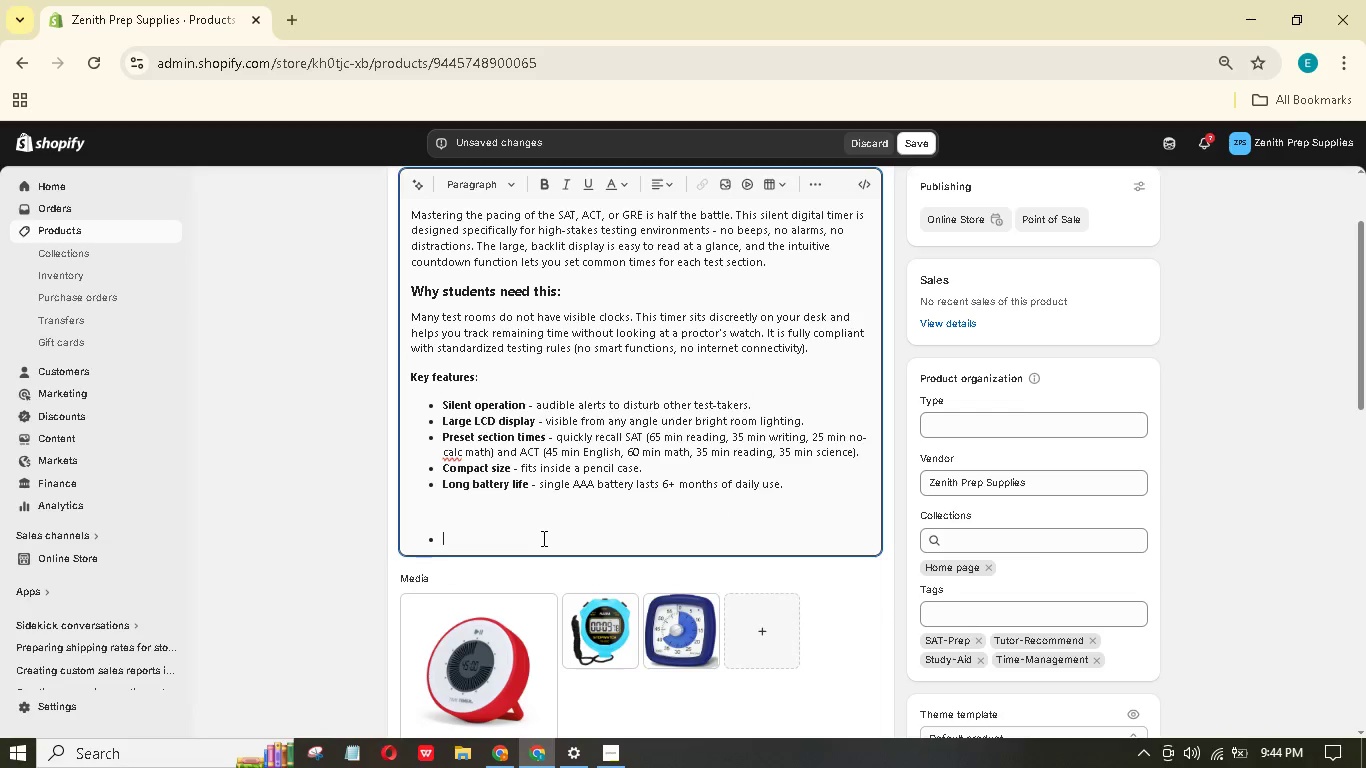 
key(Enter)
 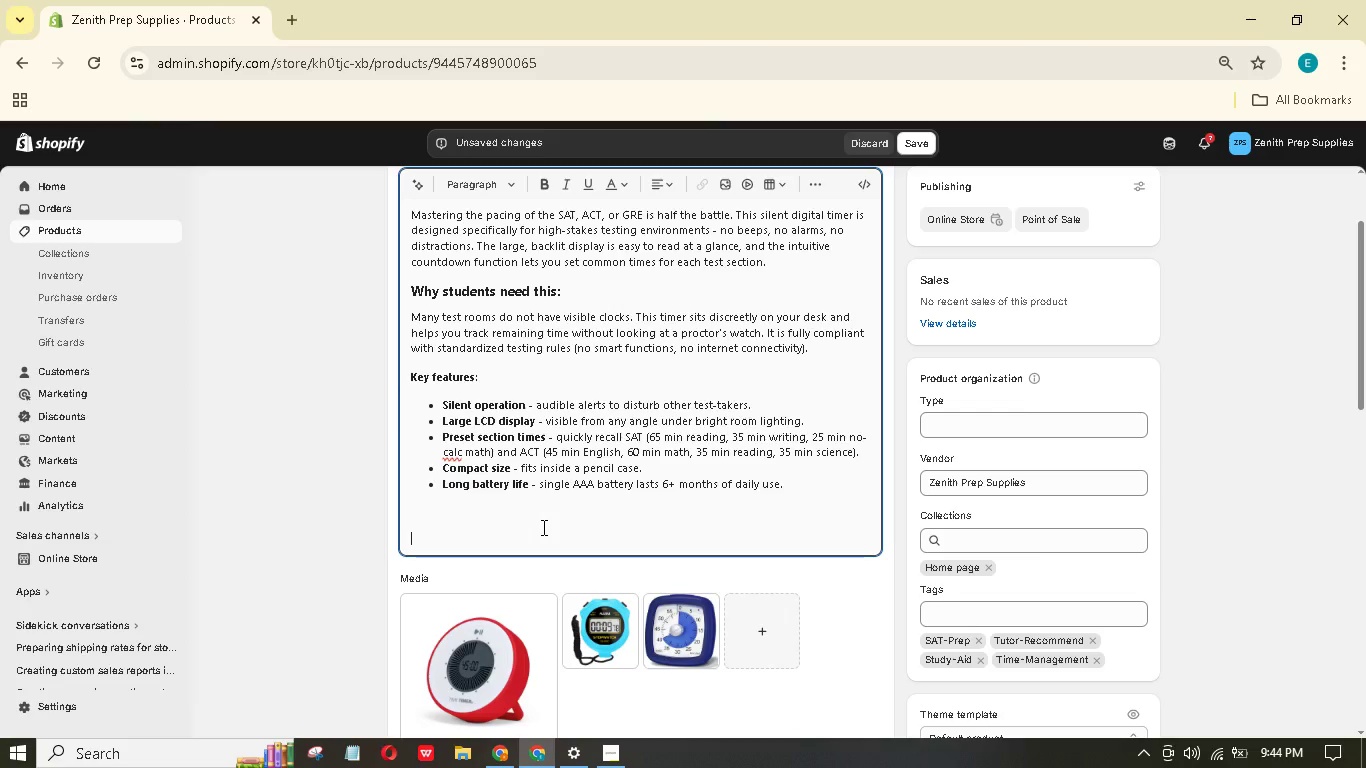 
key(Enter)
 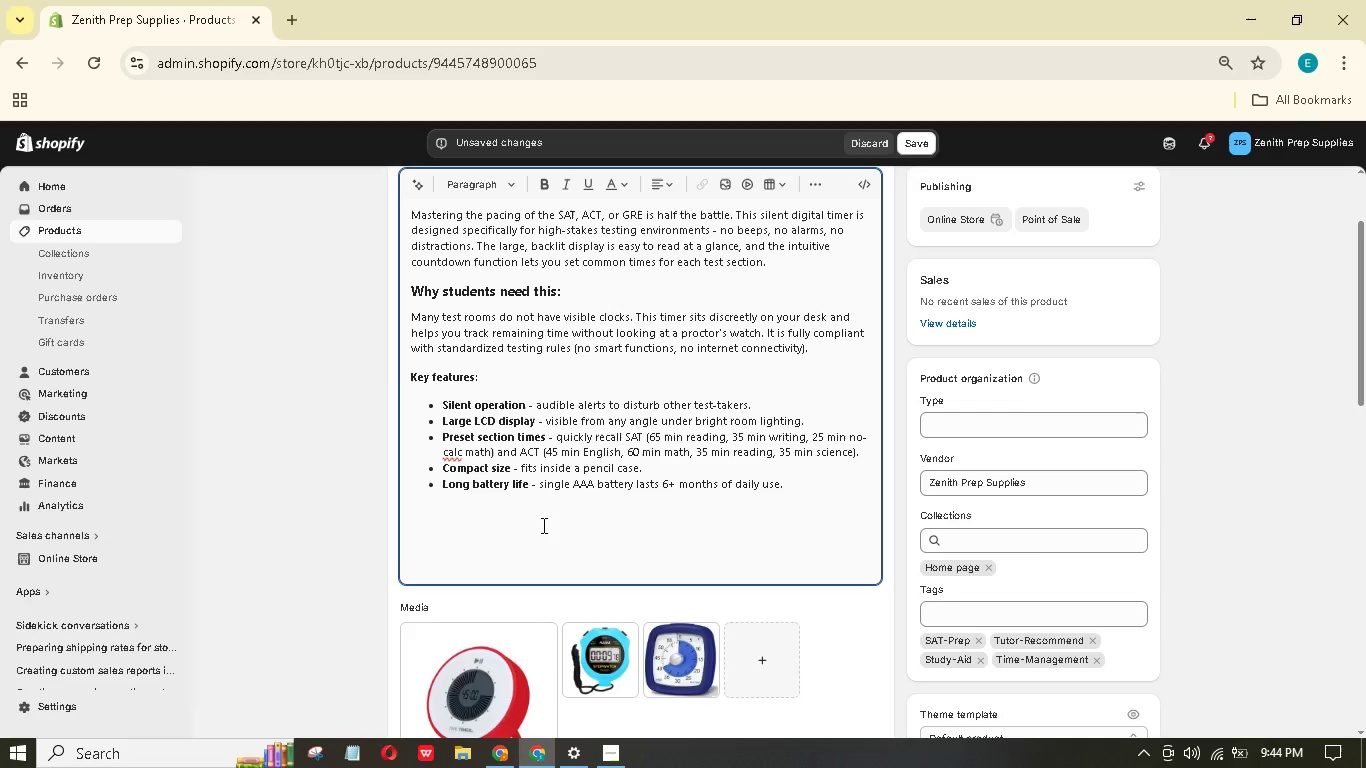 
key(Backspace)
 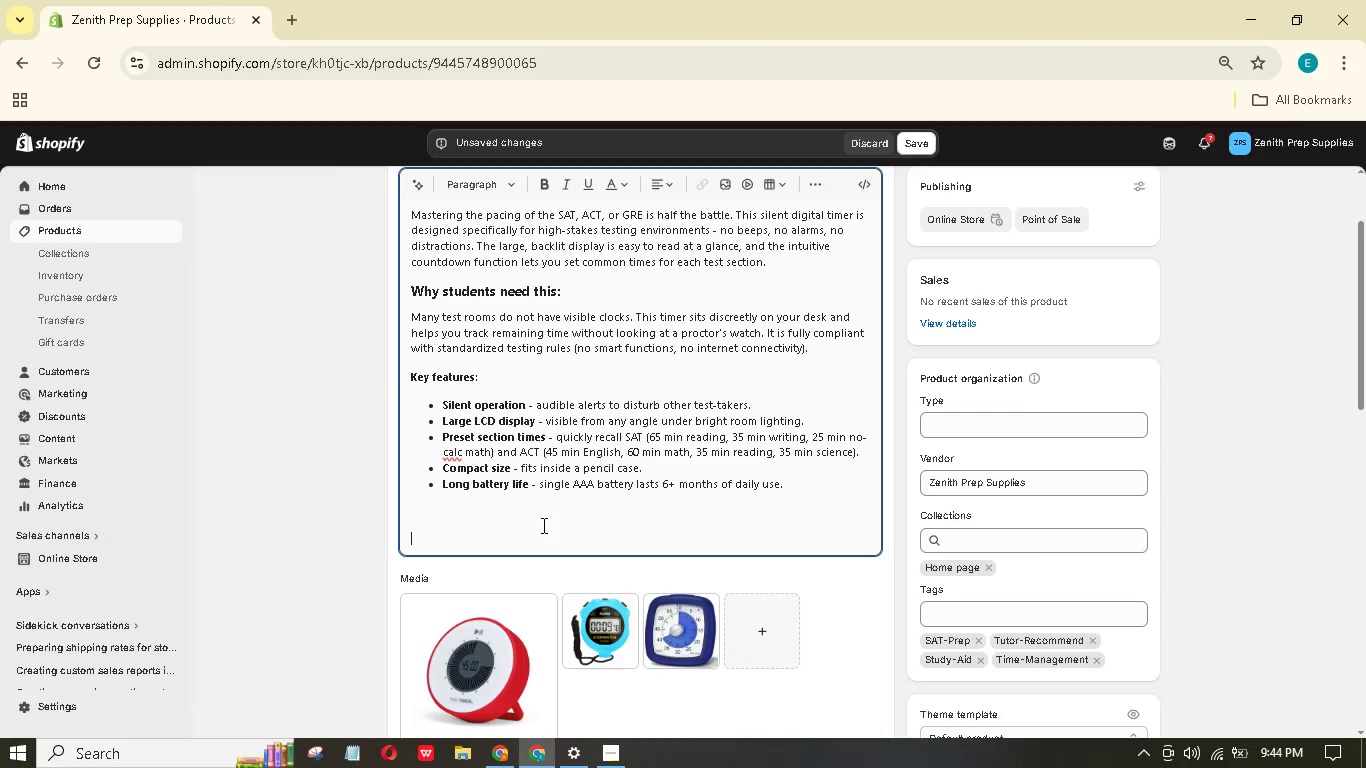 
key(Backspace)
 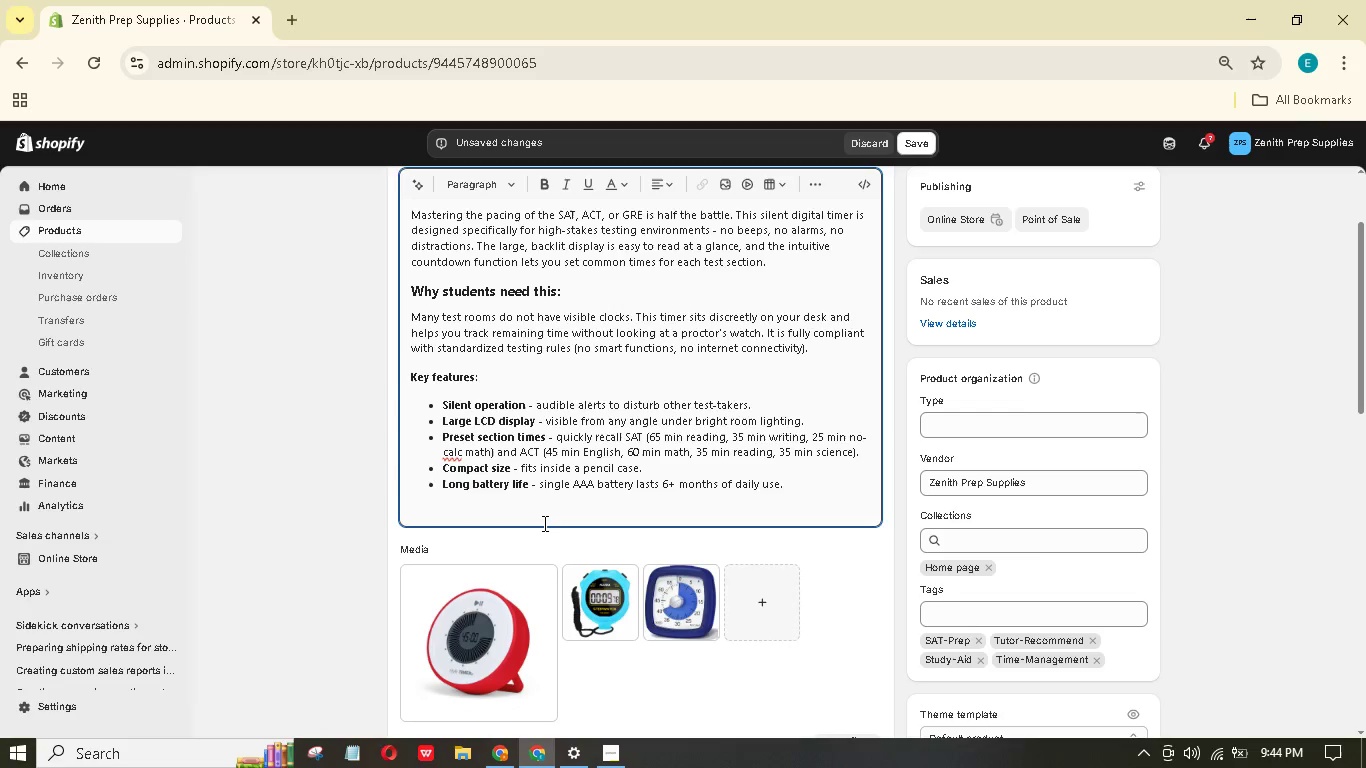 
key(Backspace)
 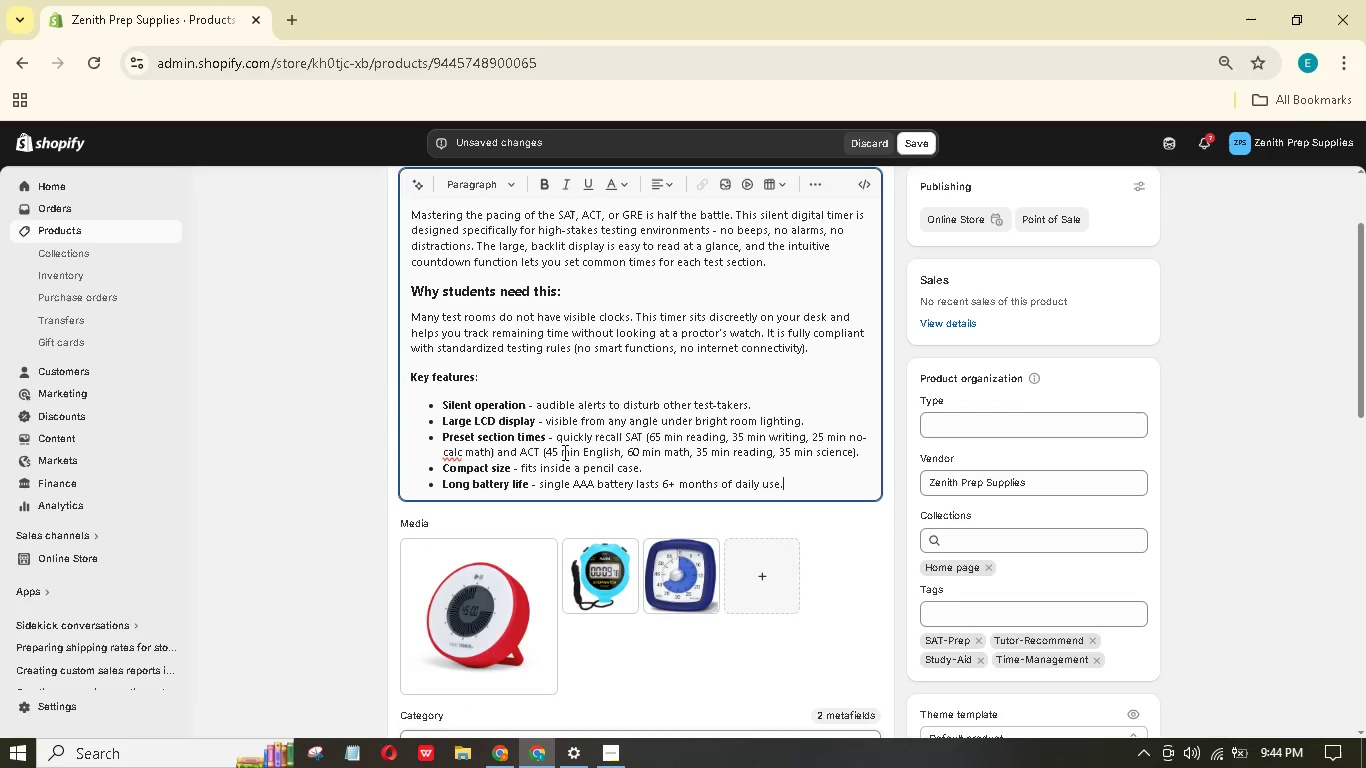 
scroll: coordinate [566, 425], scroll_direction: up, amount: 4.0
 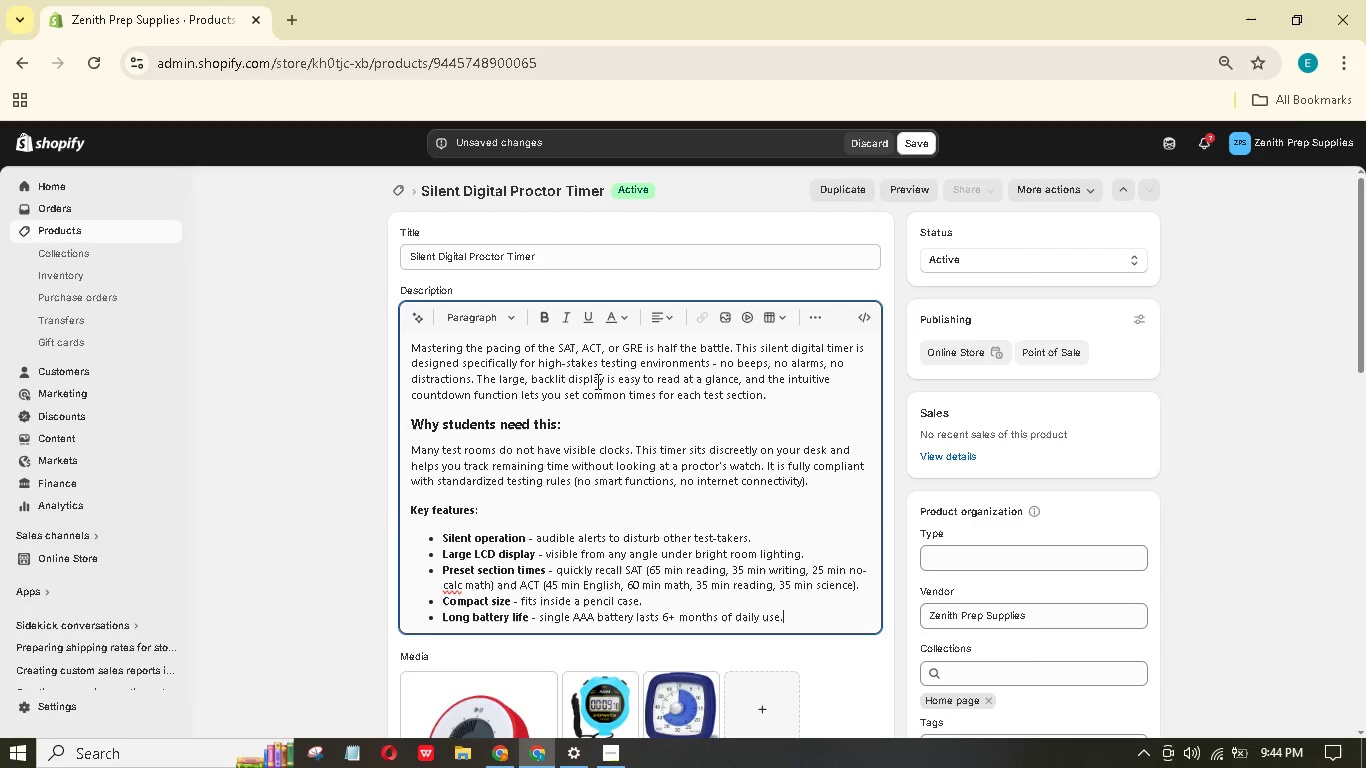 
scroll: coordinate [226, 381], scroll_direction: down, amount: 22.0
 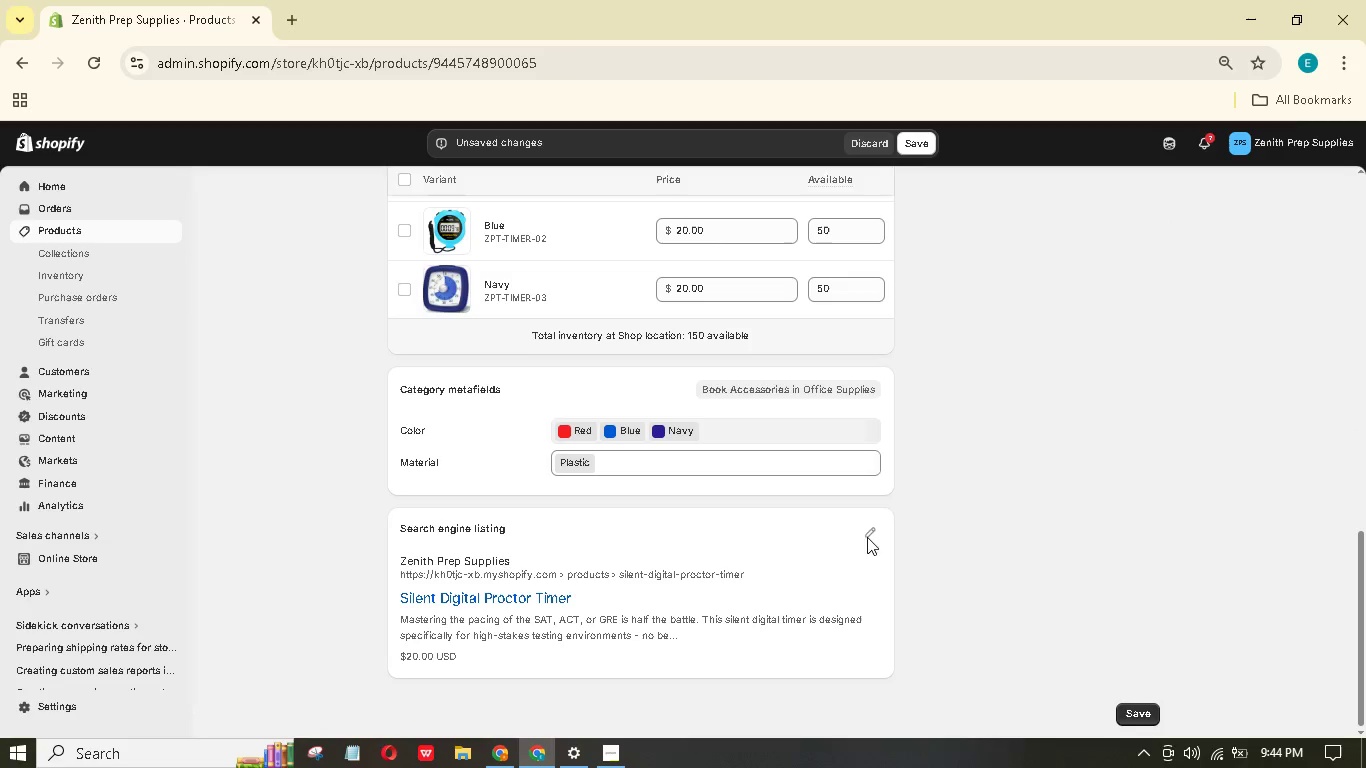 
left_click([866, 531])
 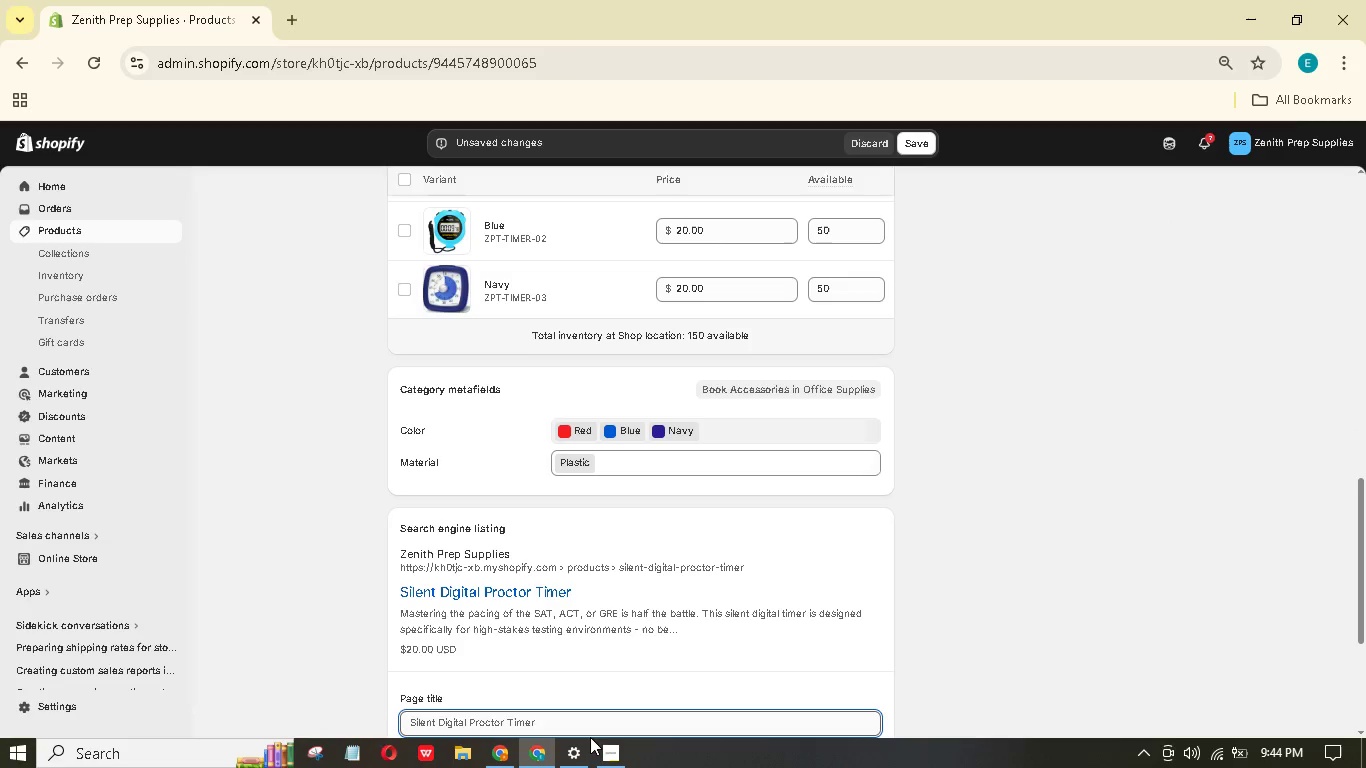 
left_click([599, 742])